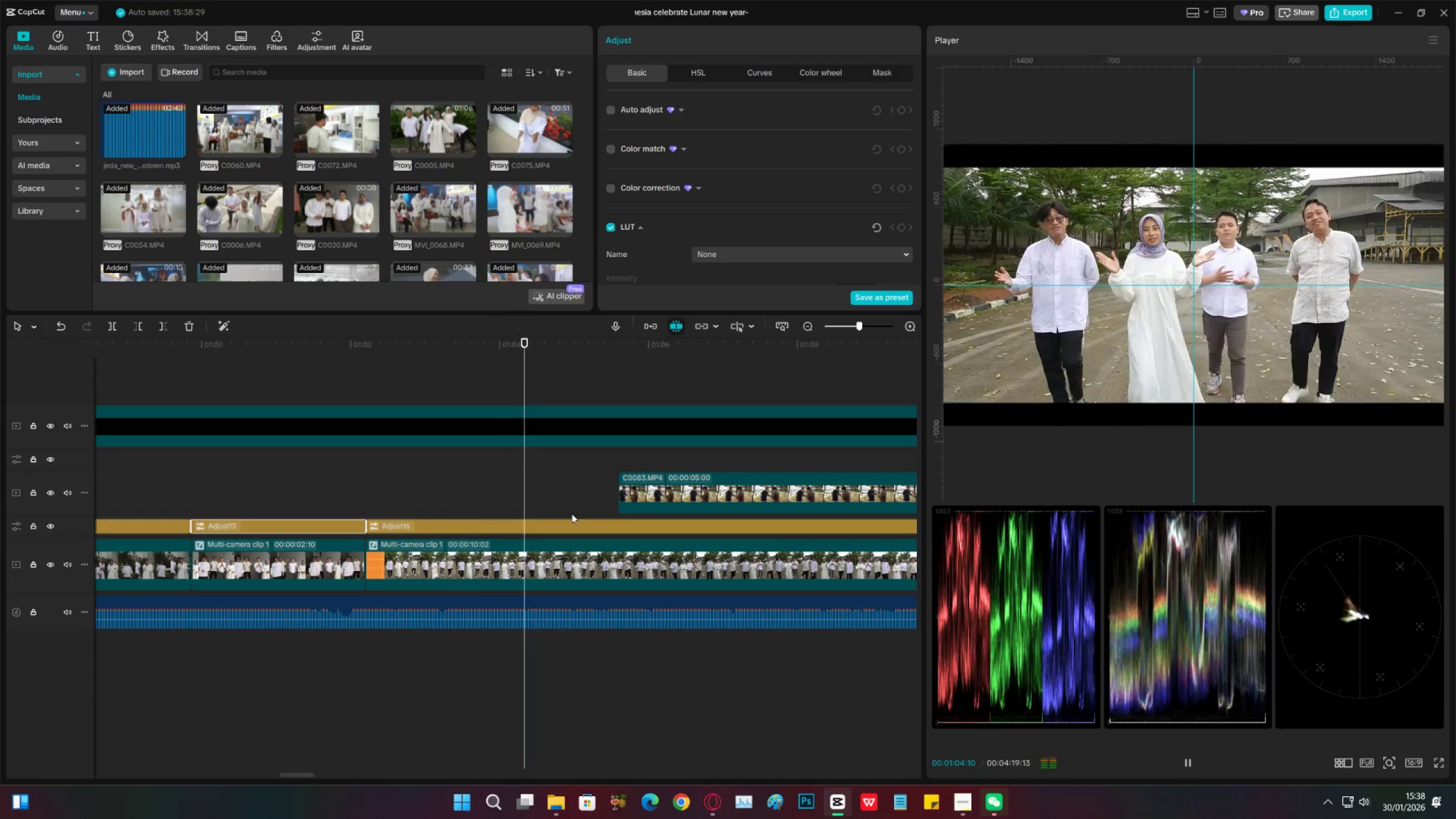 
left_click([704, 491])
 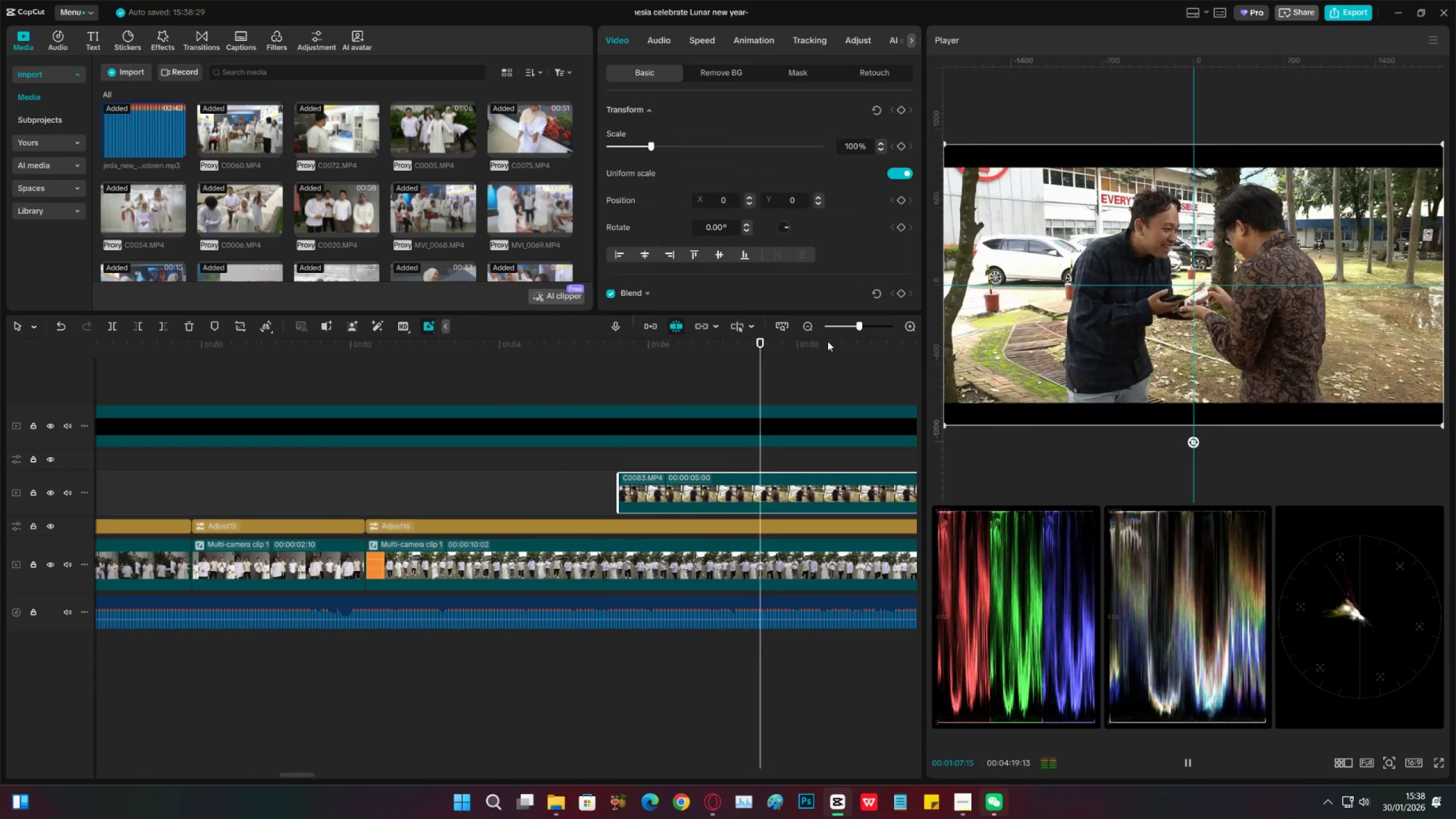 
double_click([809, 331])
 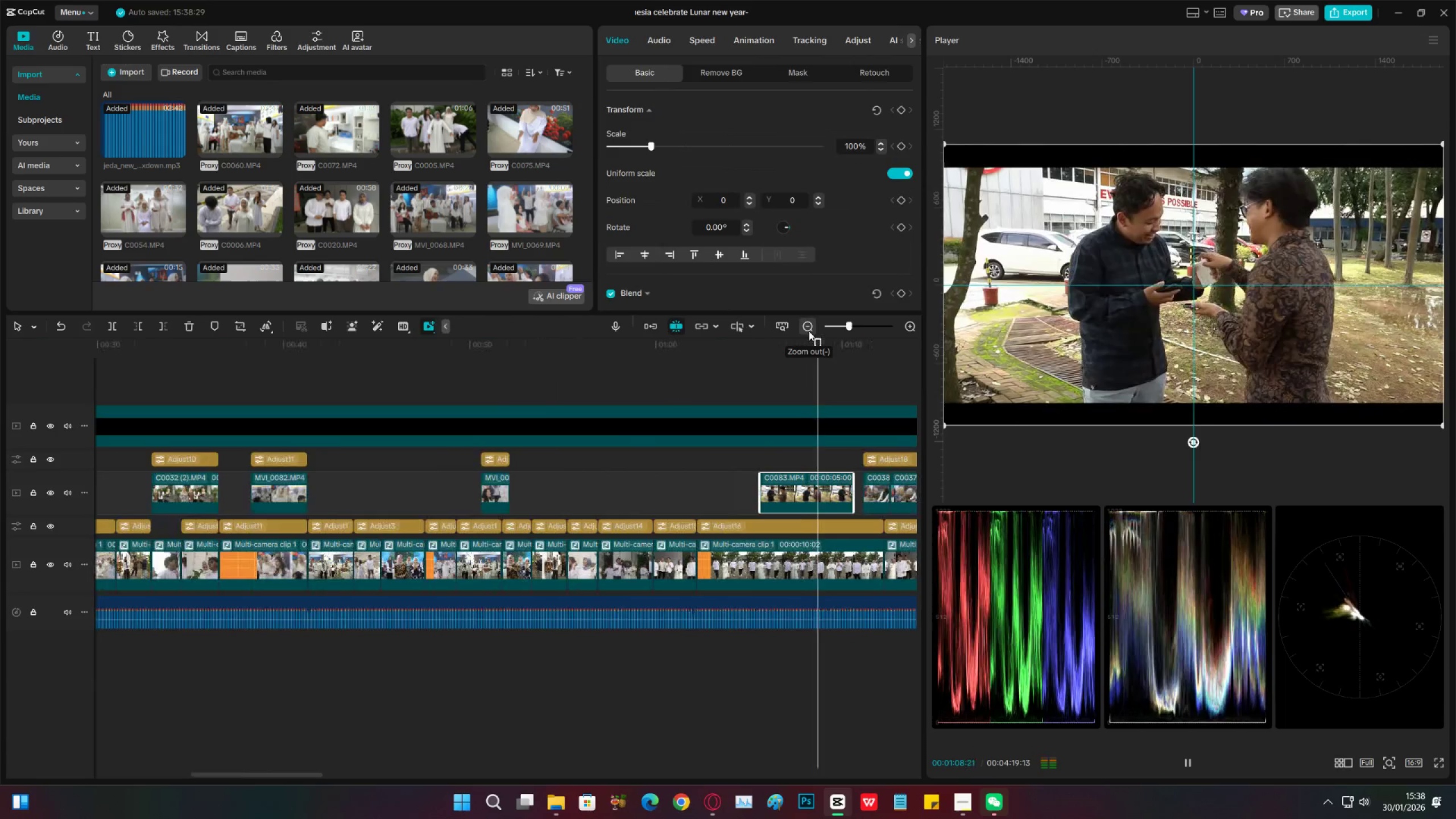 
key(Space)
 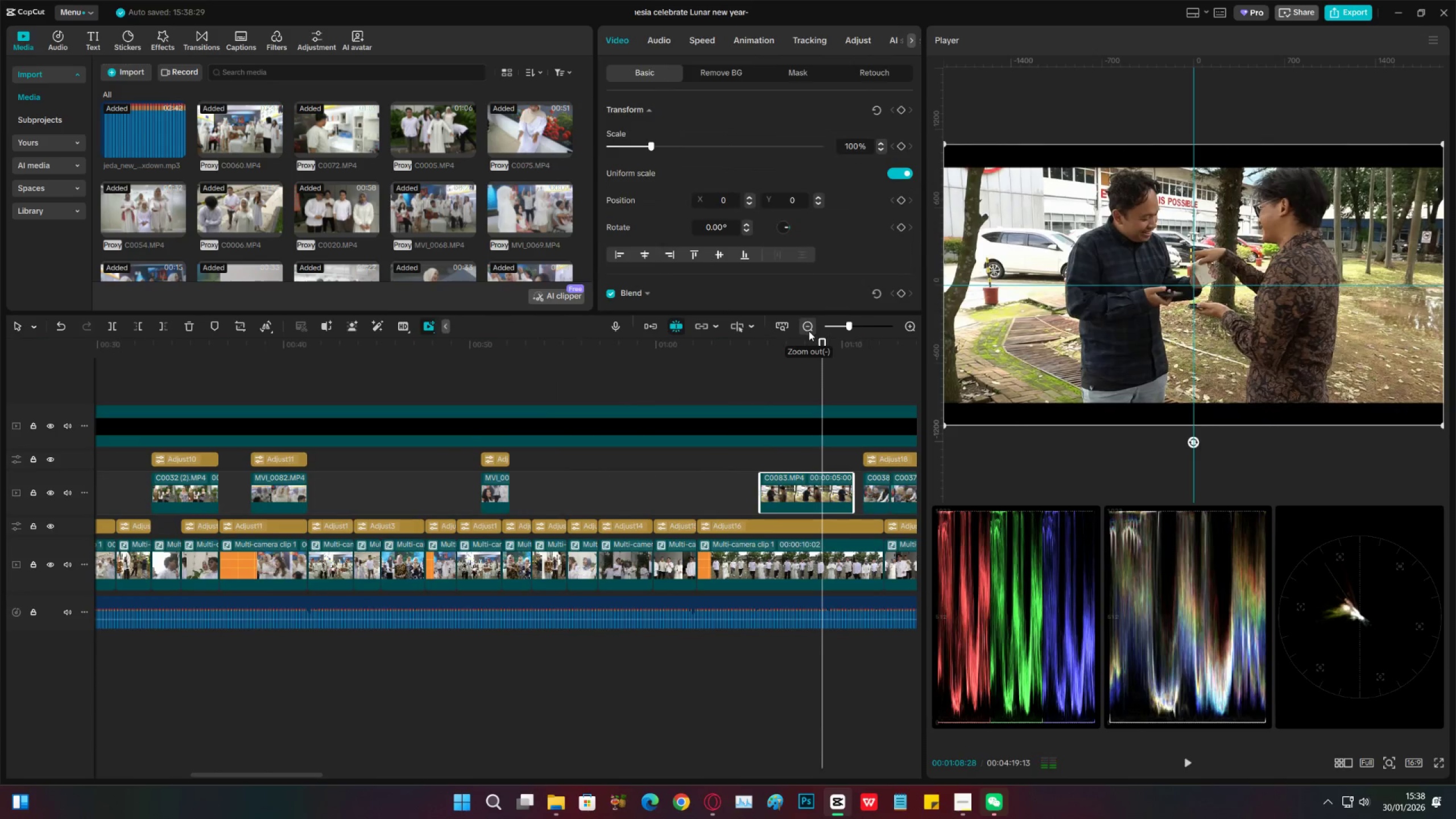 
key(Space)
 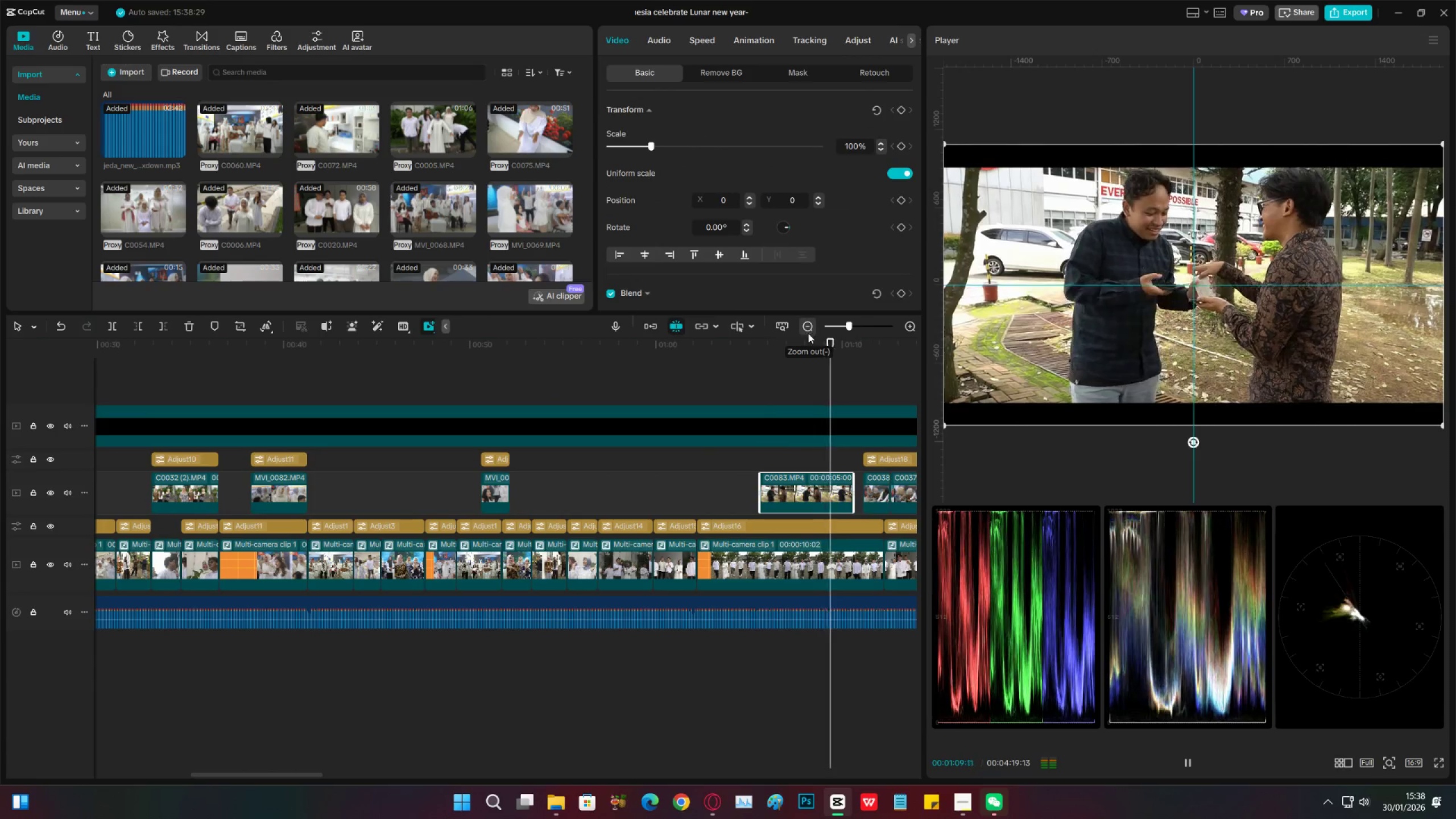 
key(Space)
 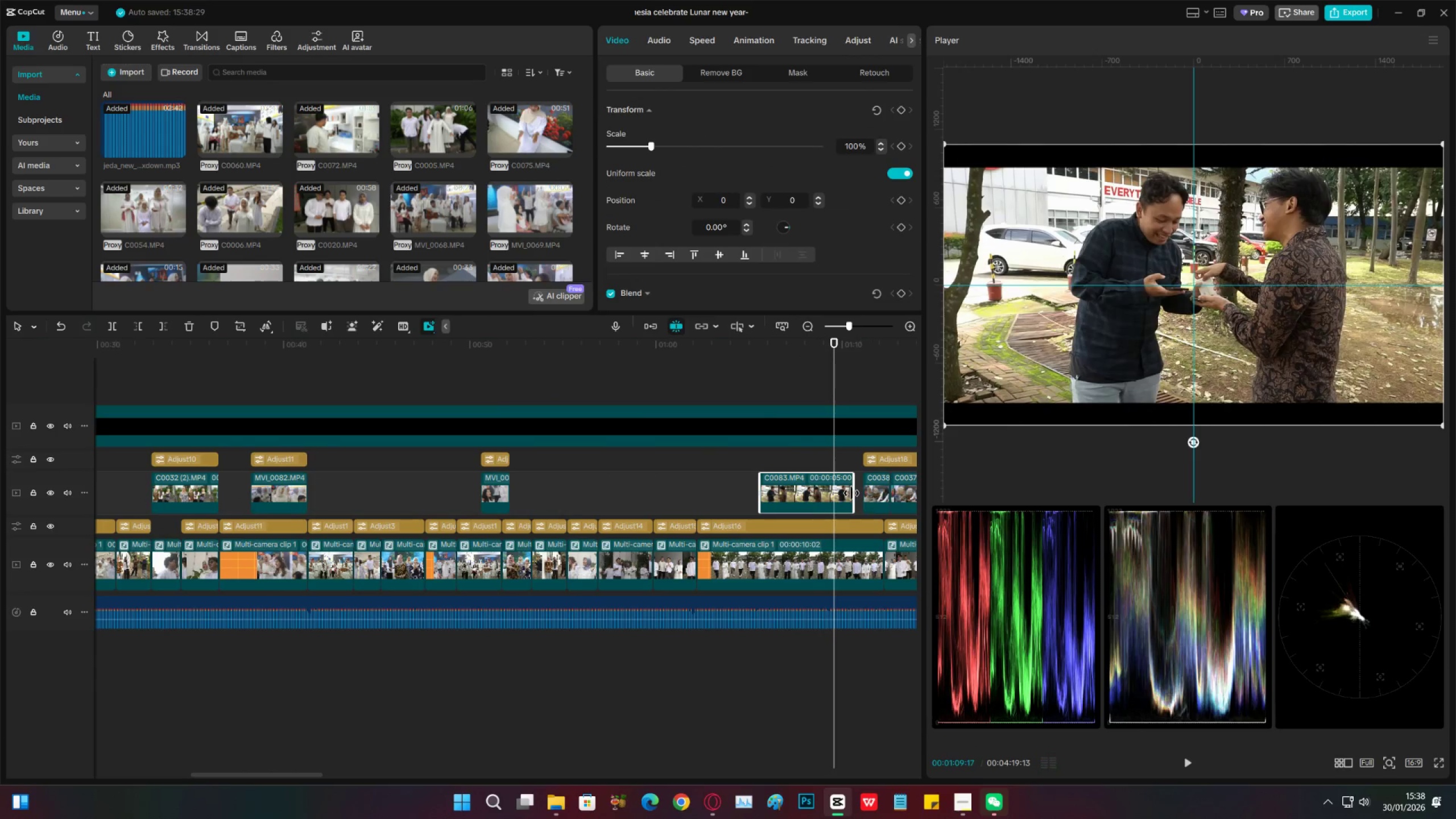 
left_click_drag(start_coordinate=[852, 493], to_coordinate=[816, 485])
 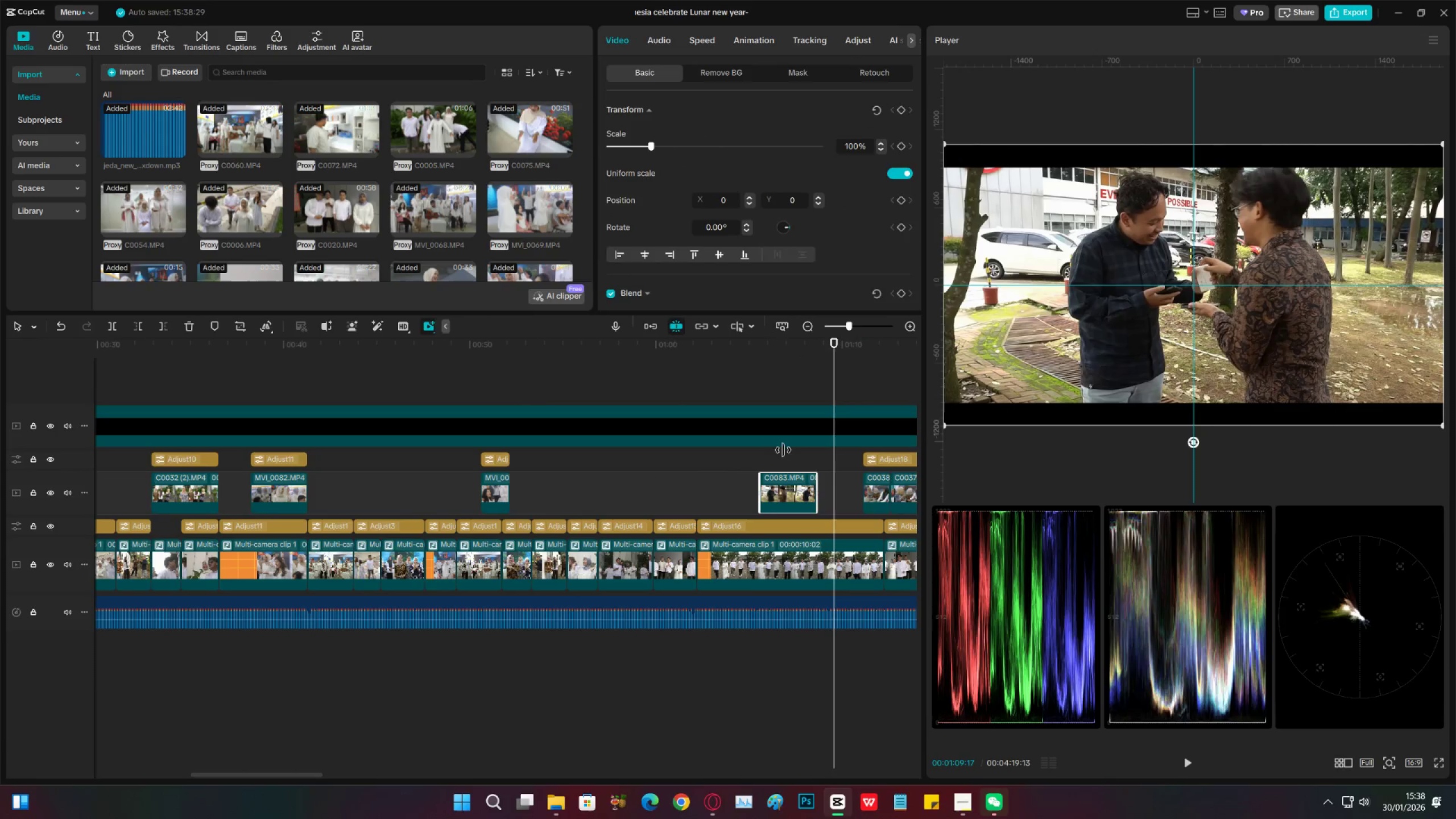 
left_click([783, 450])
 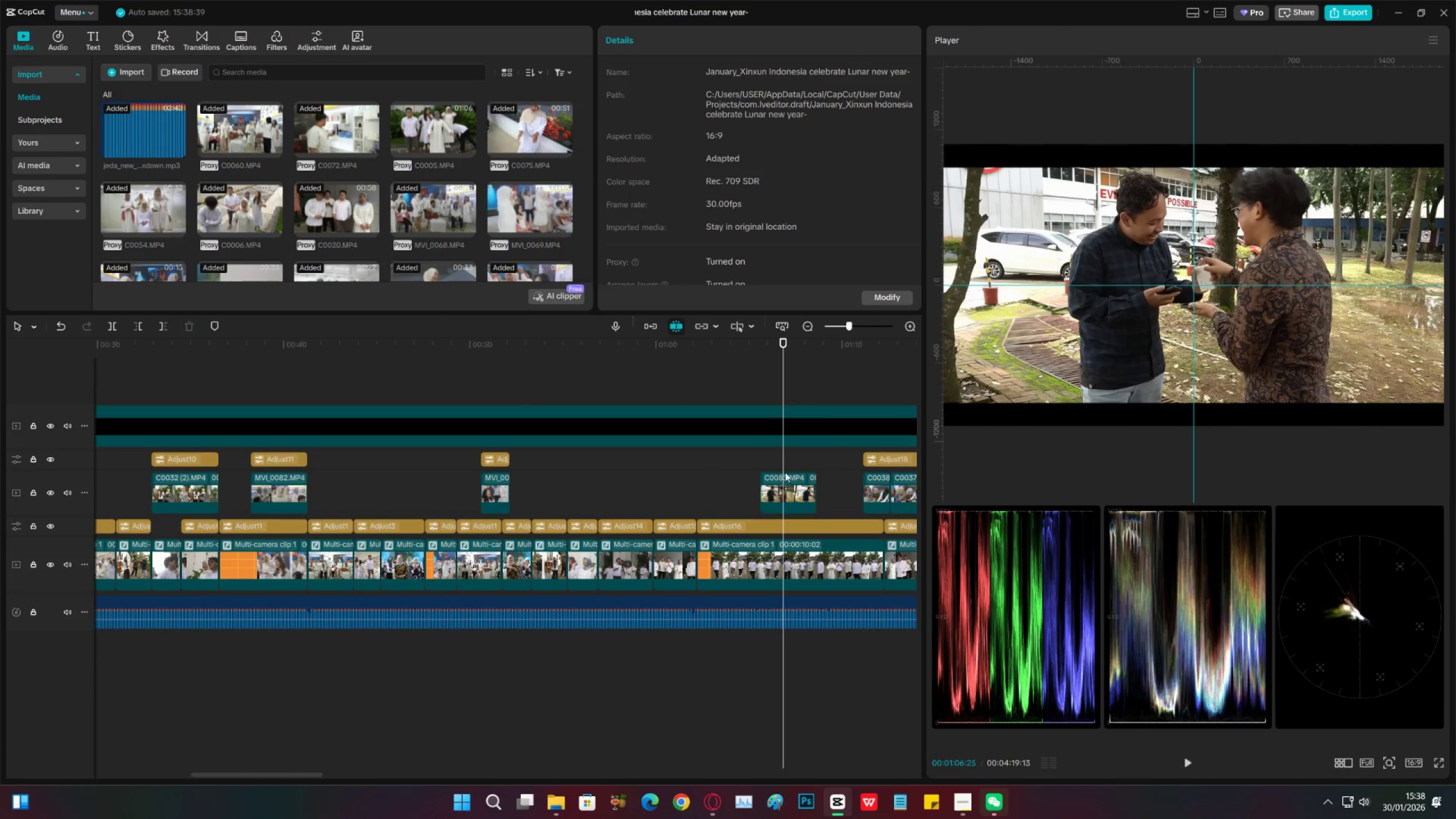 
left_click([786, 477])
 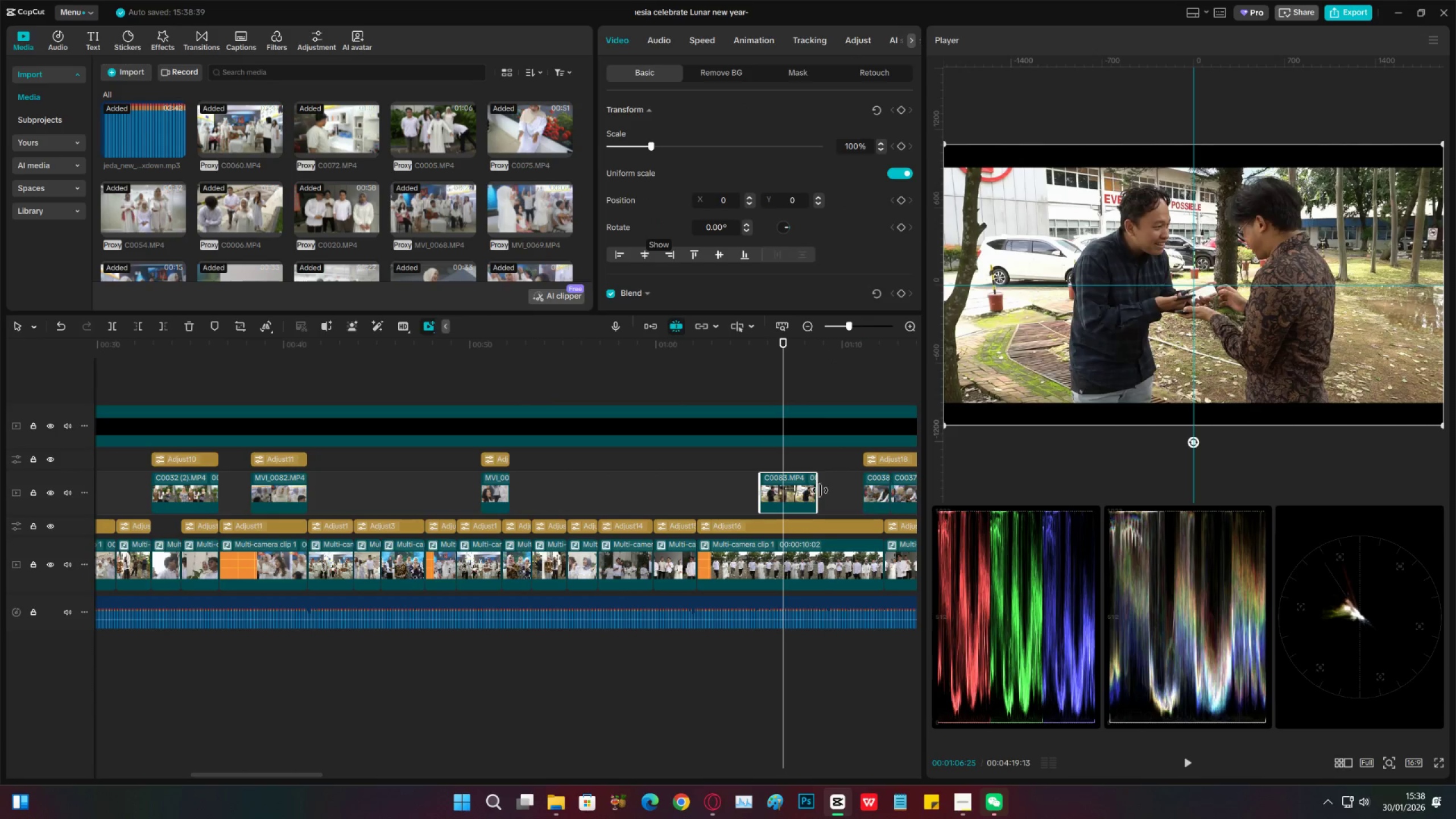 
left_click_drag(start_coordinate=[817, 490], to_coordinate=[809, 490])
 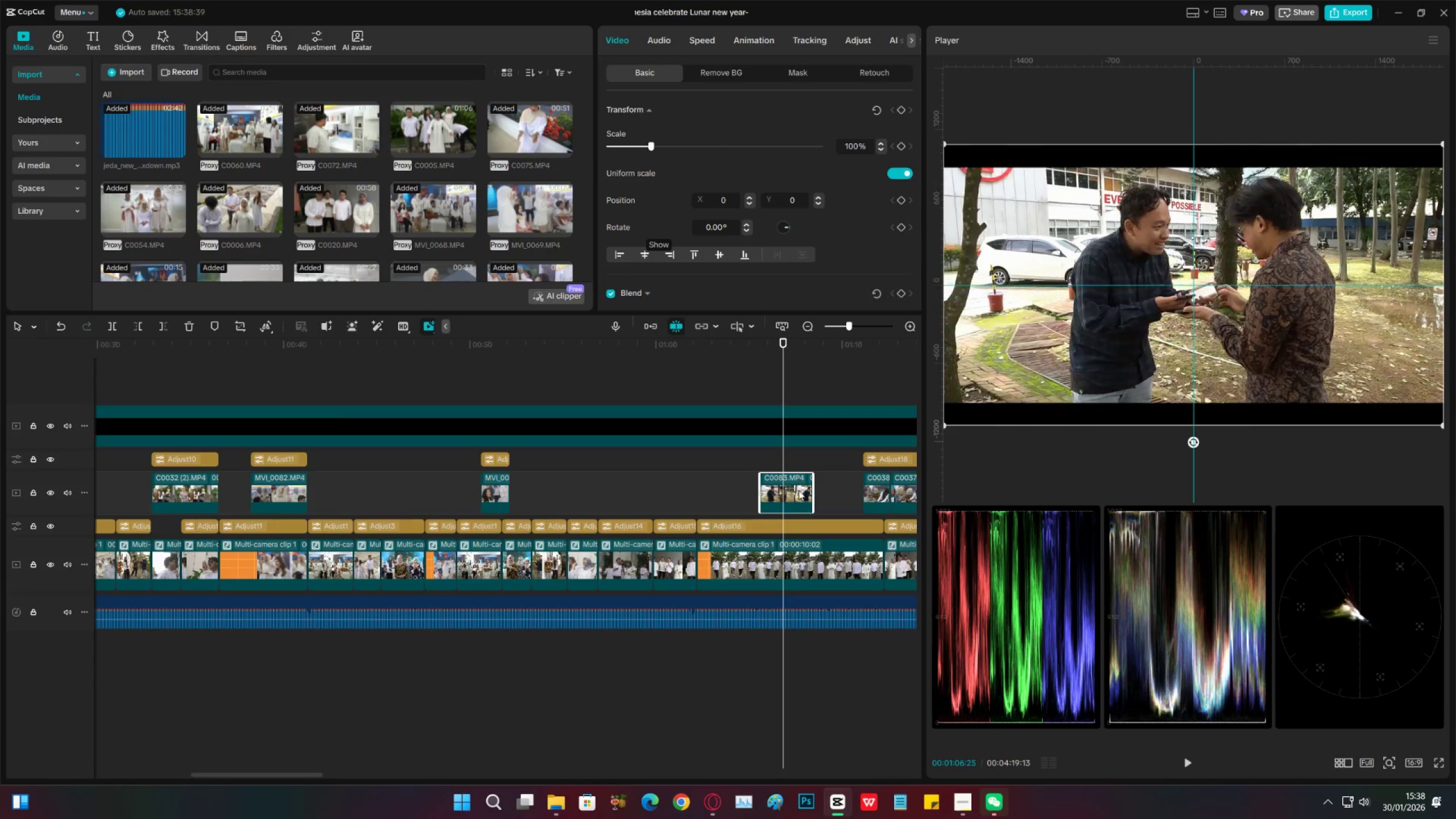 
left_click_drag(start_coordinate=[799, 490], to_coordinate=[785, 490])
 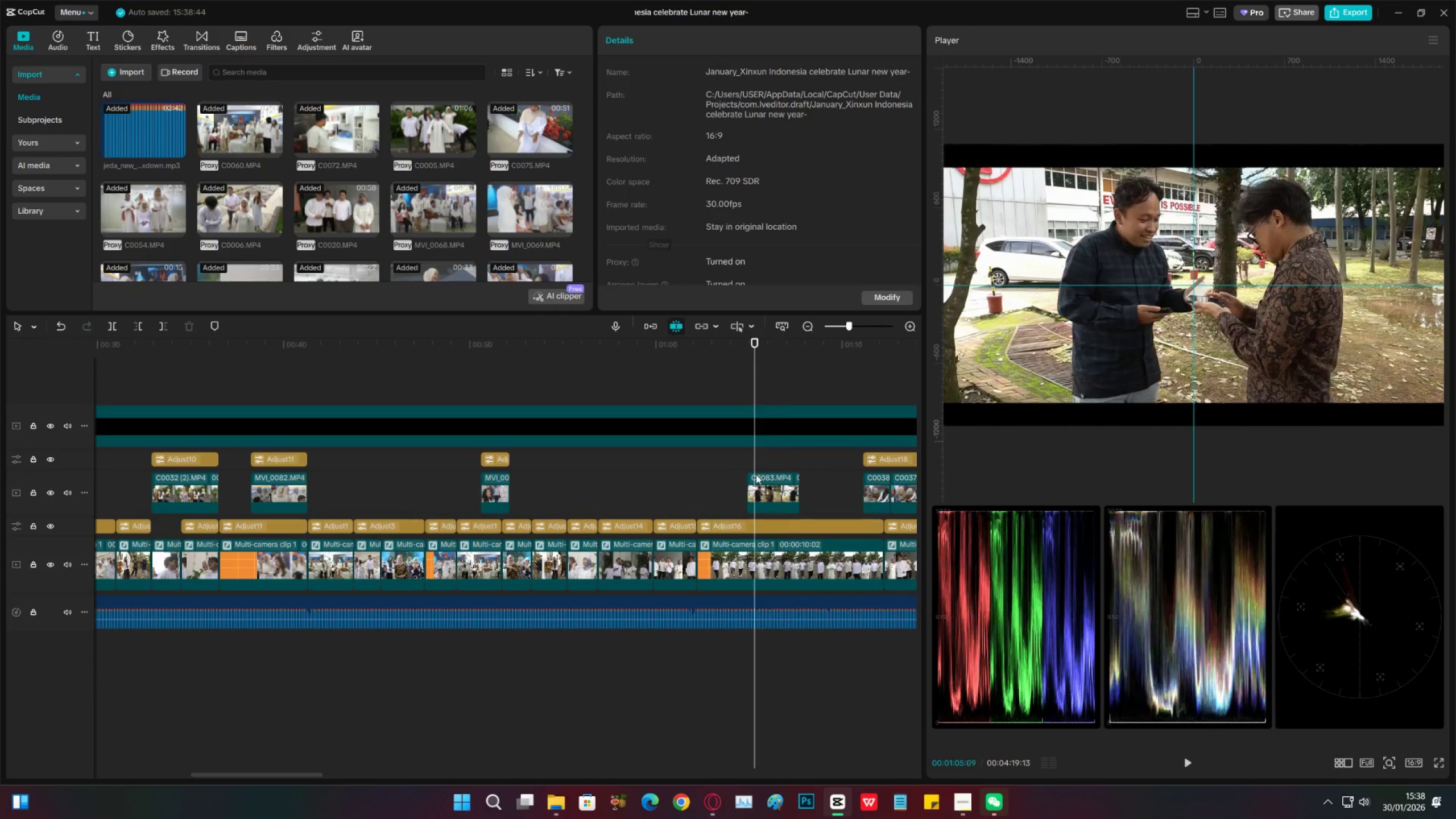 
double_click([767, 495])
 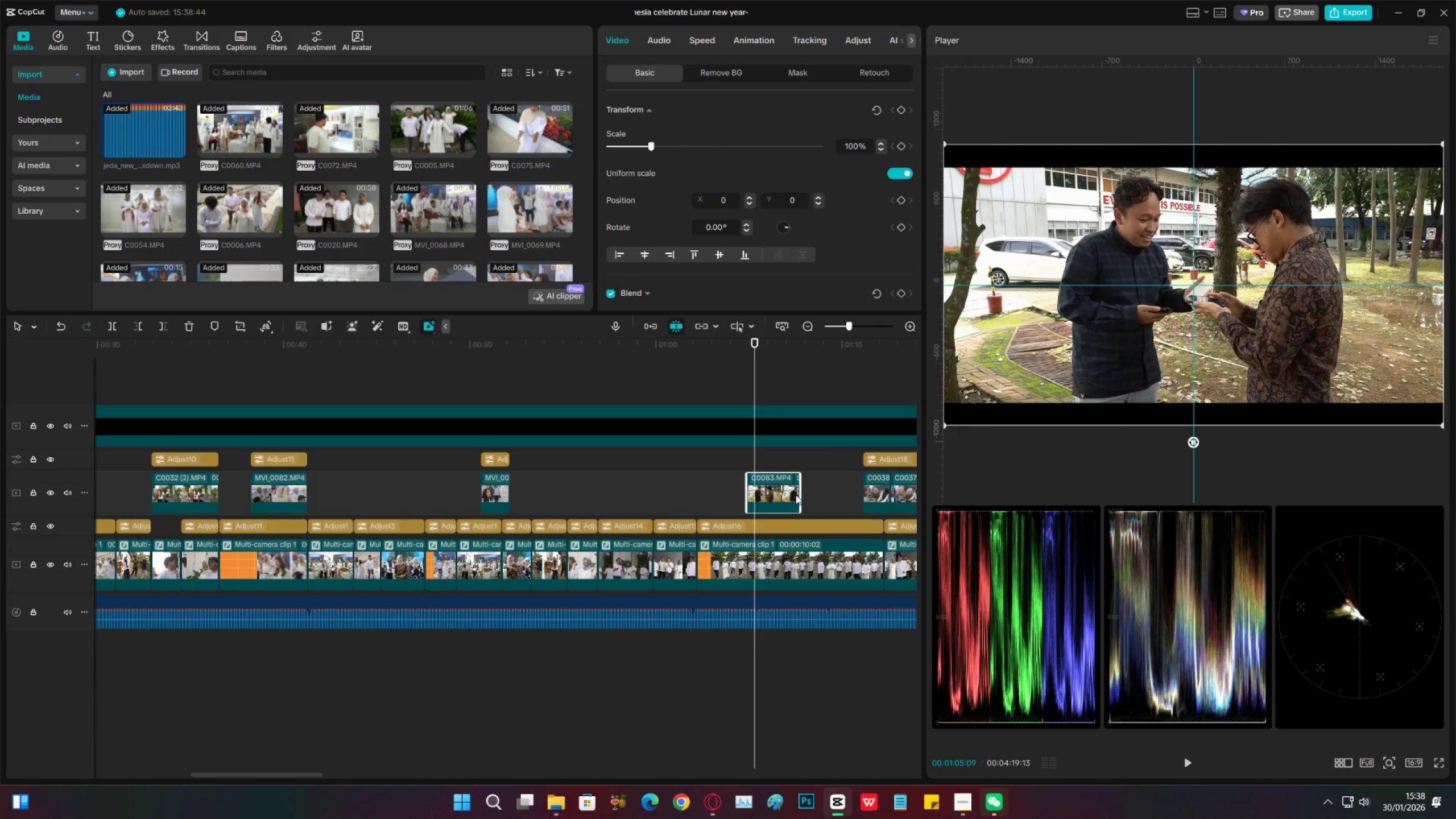 
left_click_drag(start_coordinate=[799, 495], to_coordinate=[786, 492])
 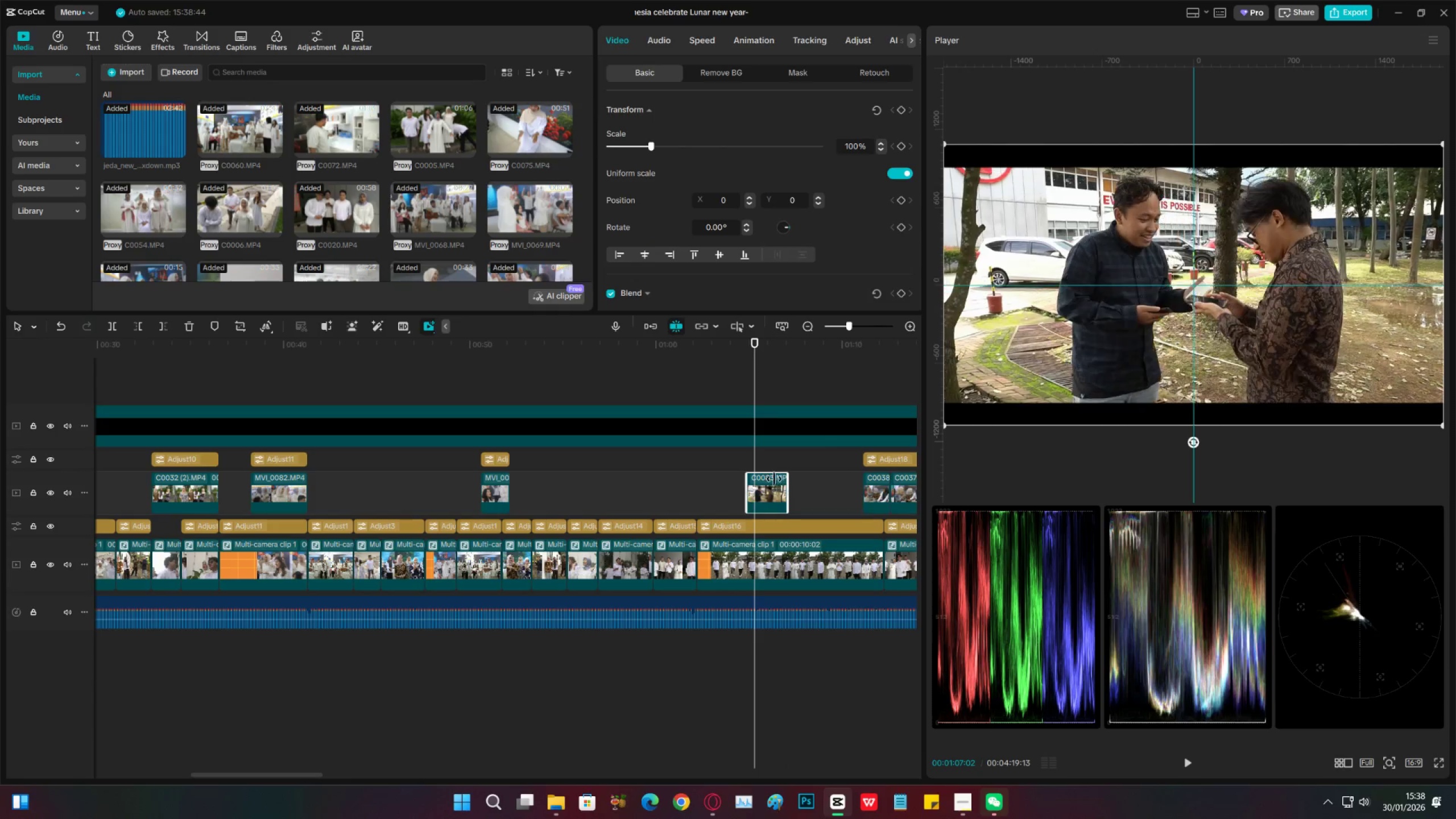 
left_click([769, 467])
 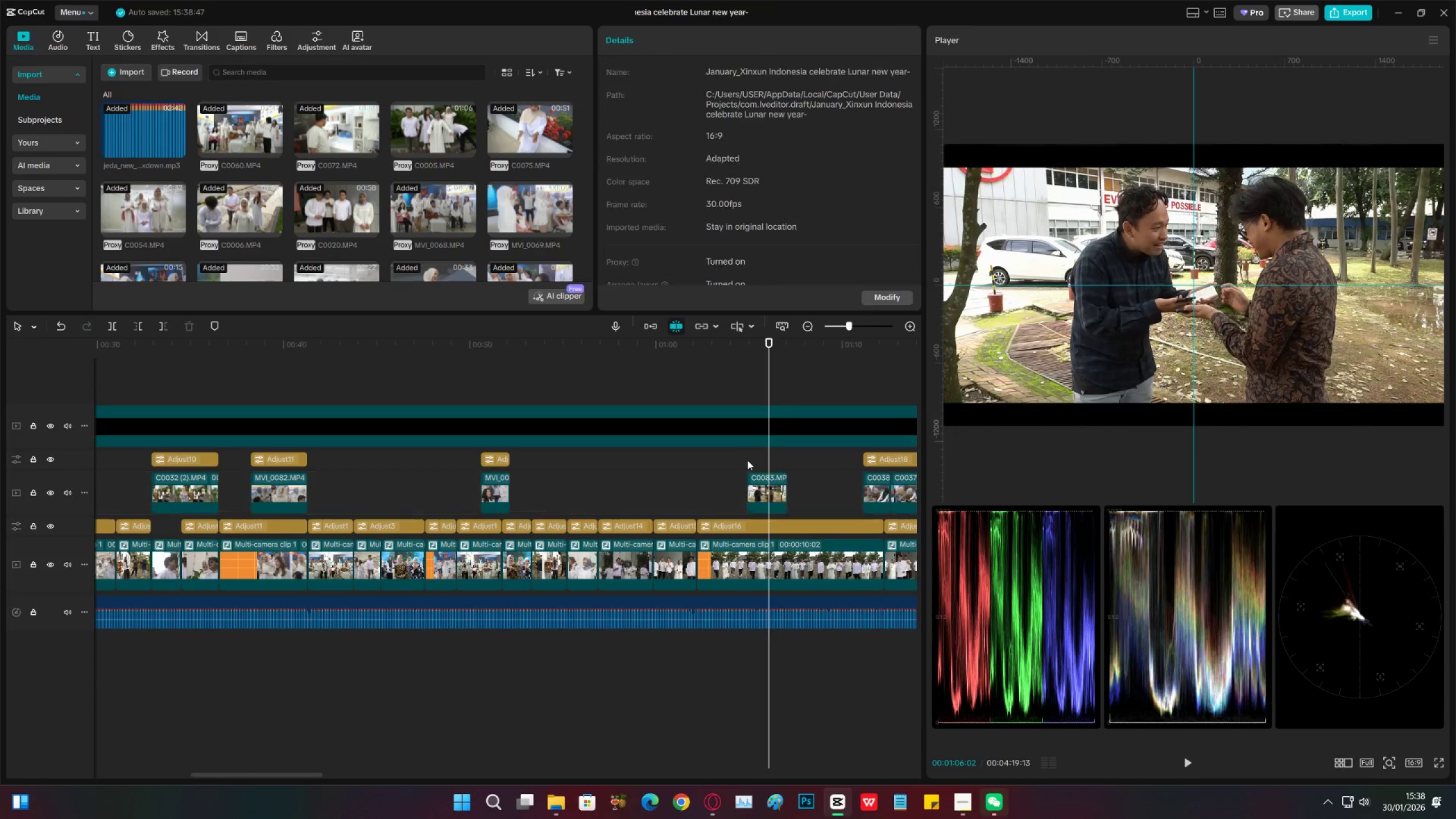 
triple_click([764, 467])
 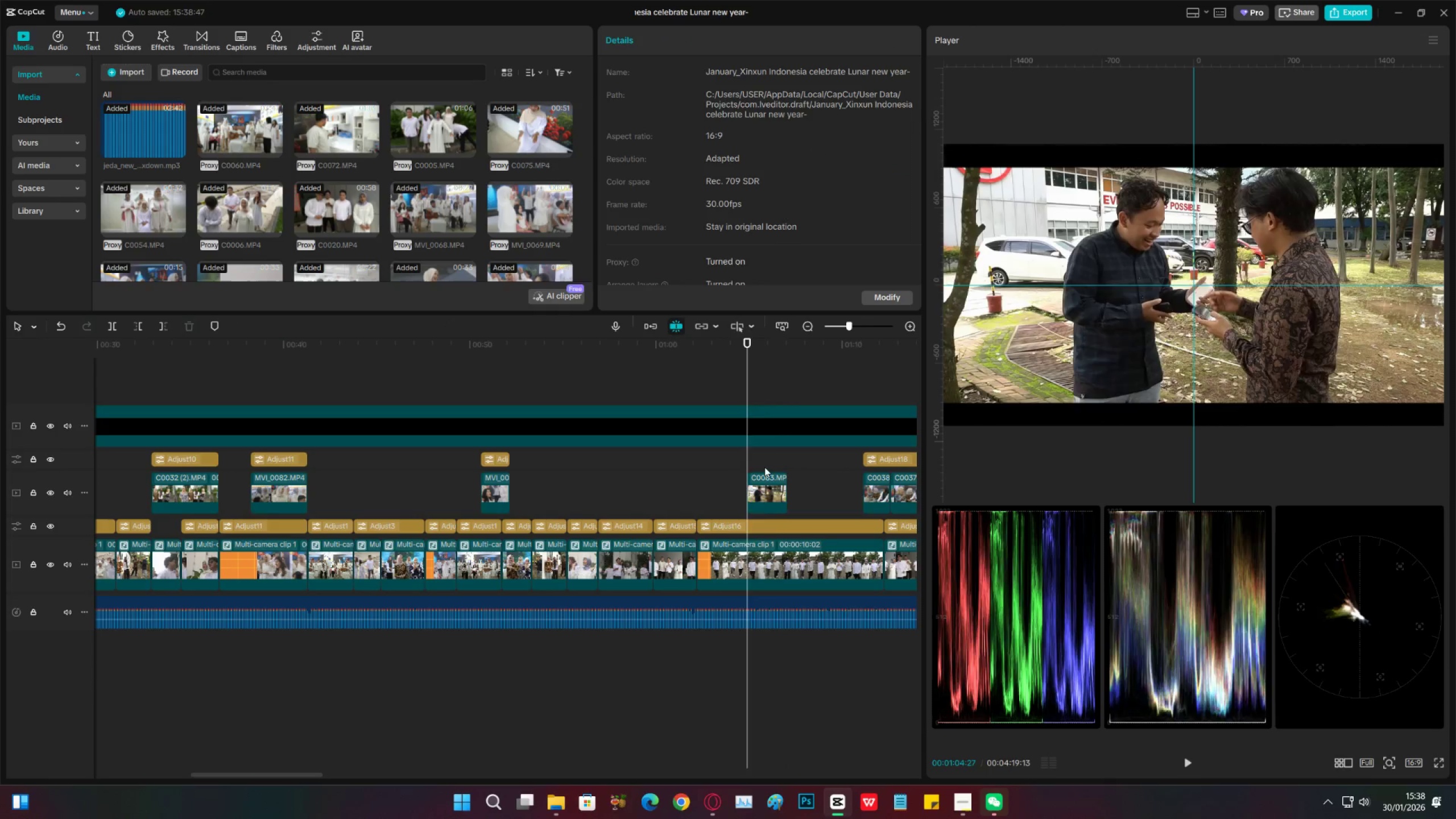 
key(Space)
 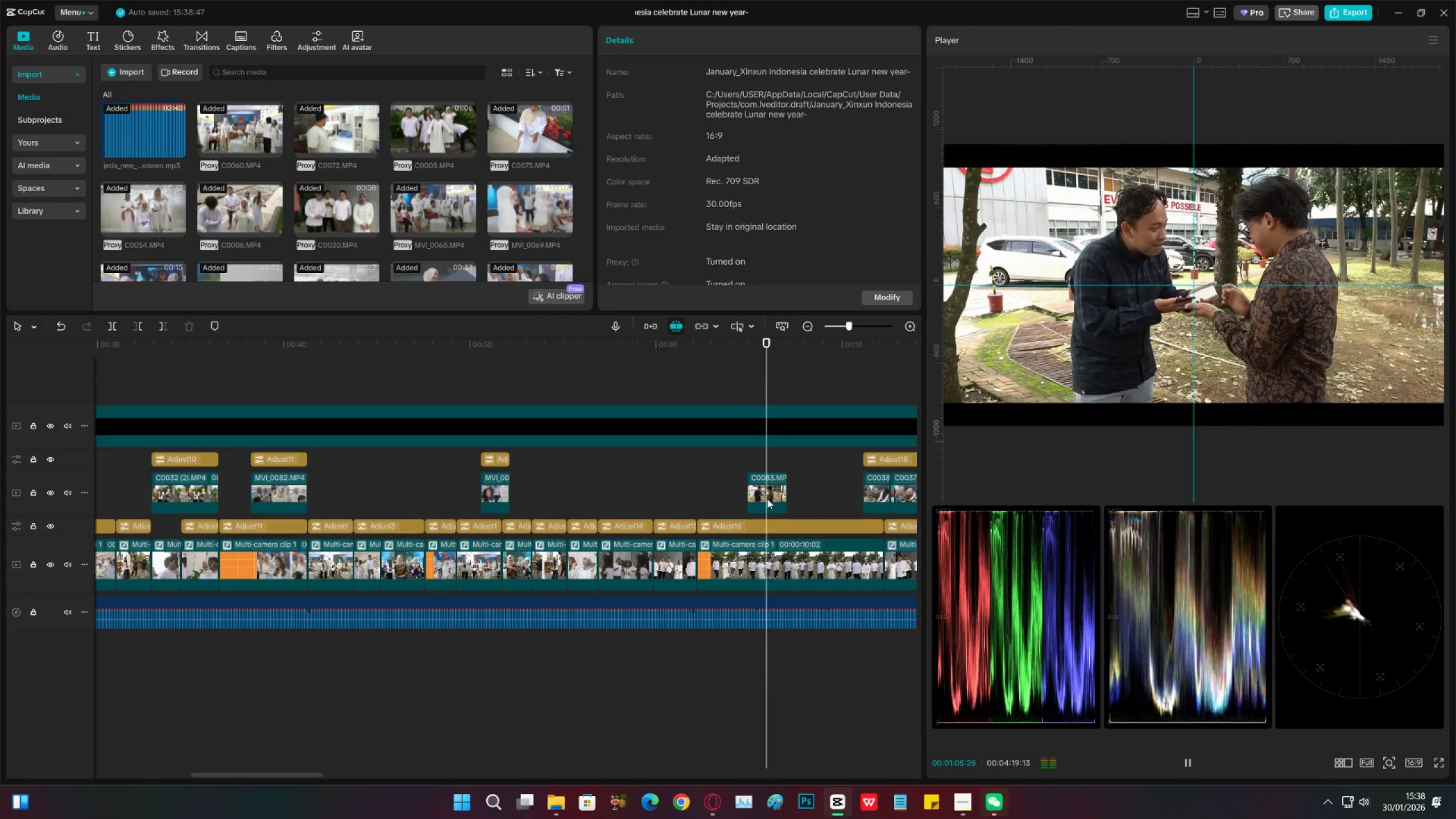 
key(Control+ControlLeft)
 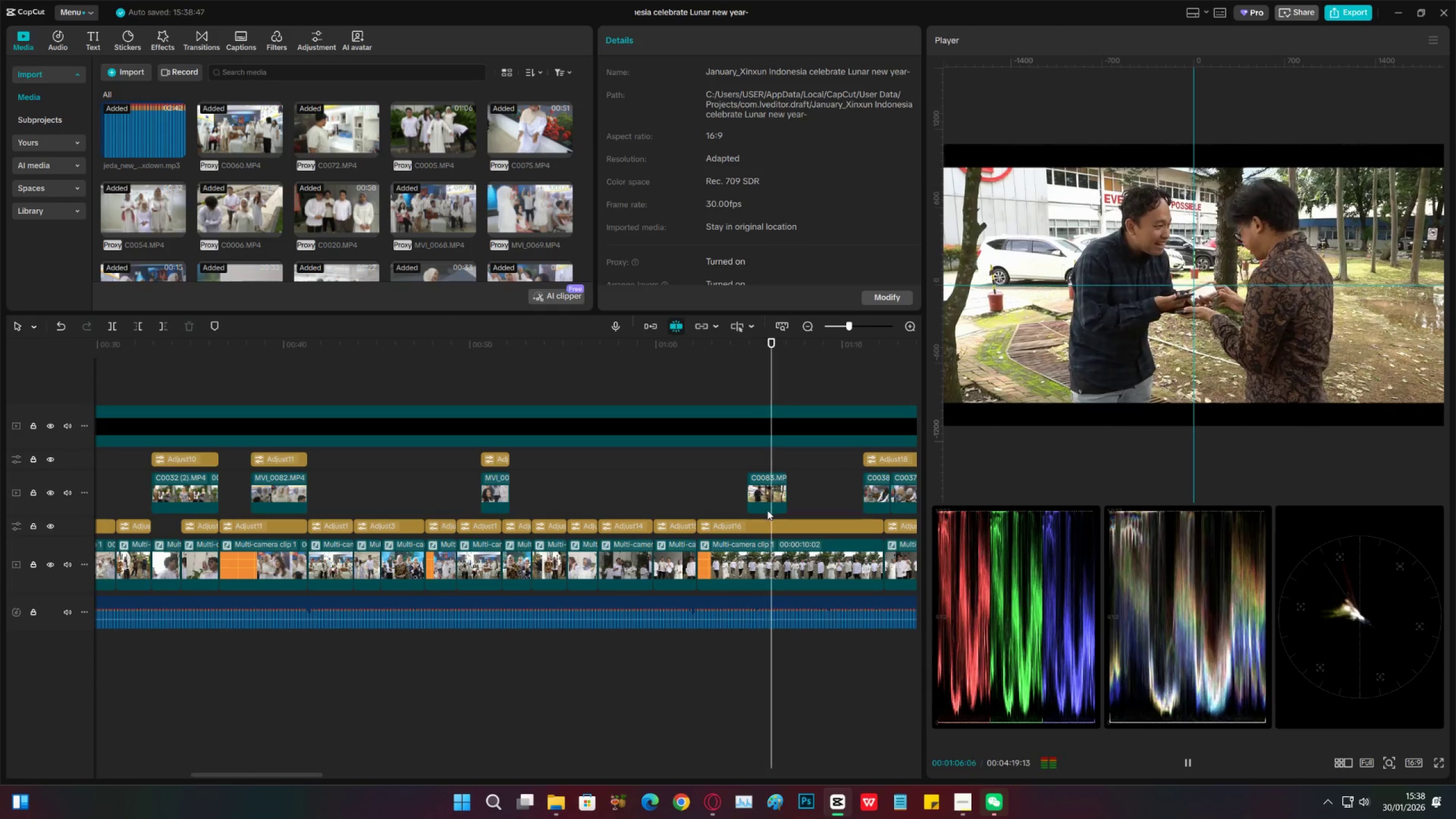 
key(Control+S)
 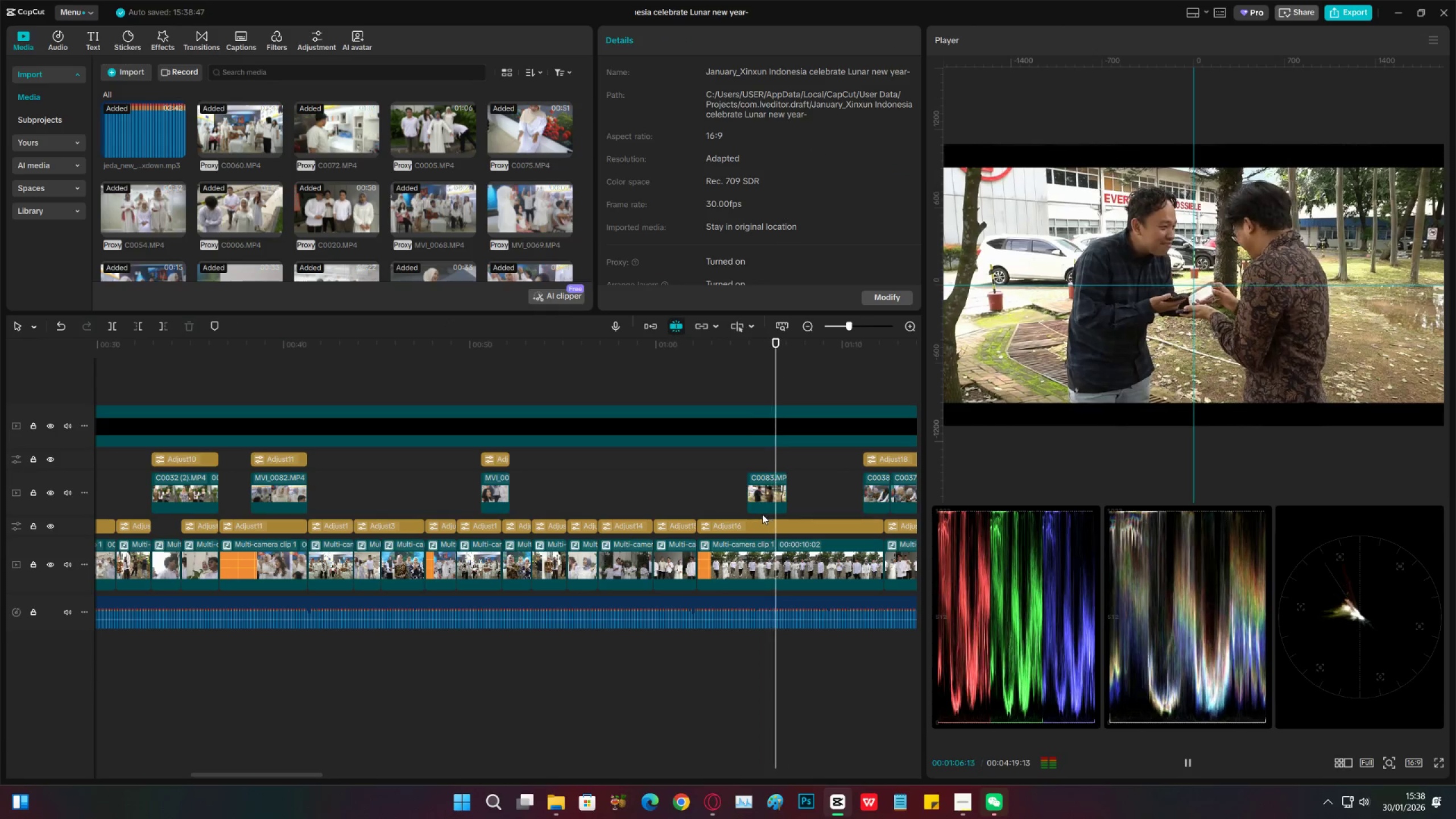 
key(Space)
 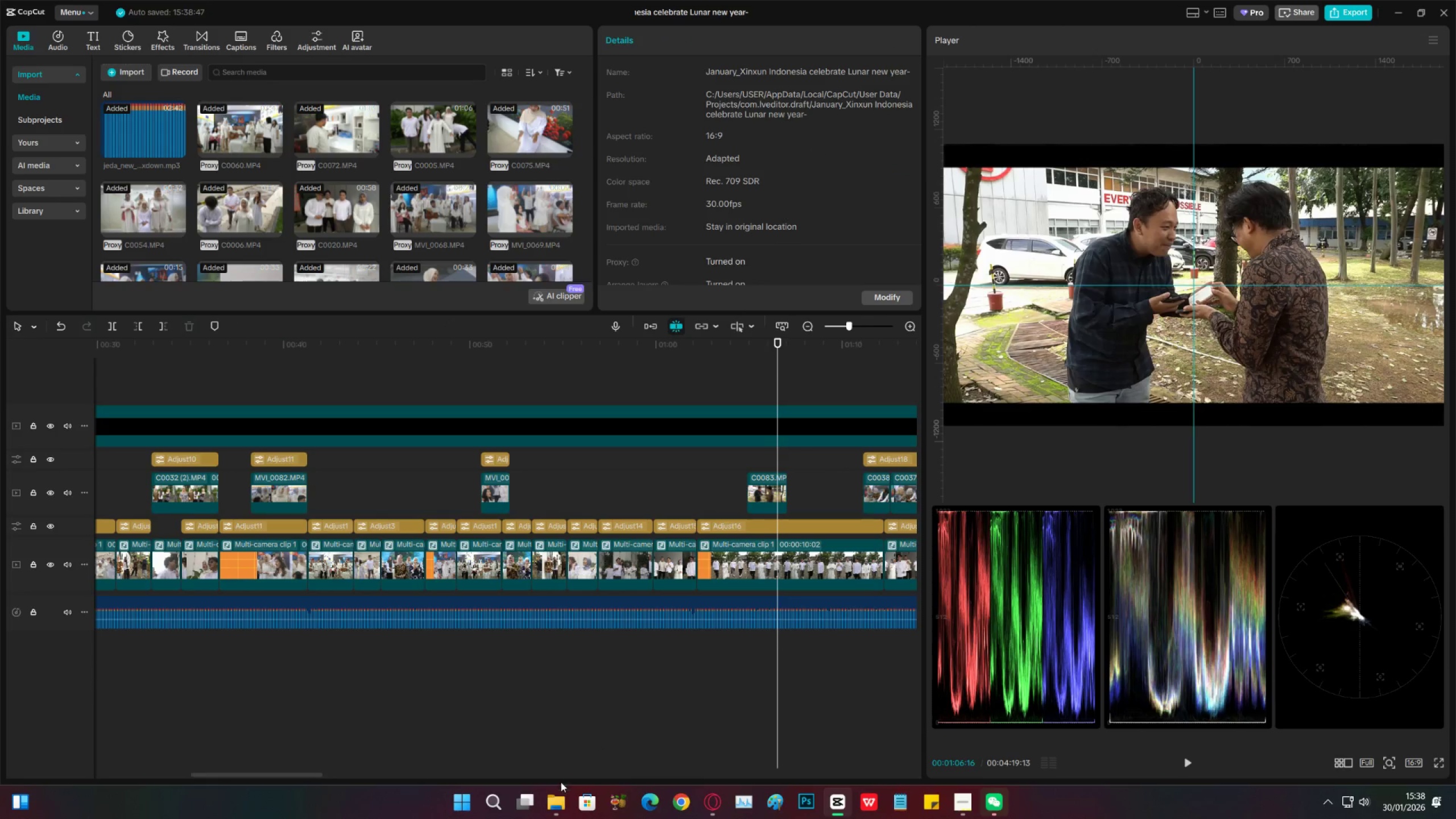 
left_click([557, 795])
 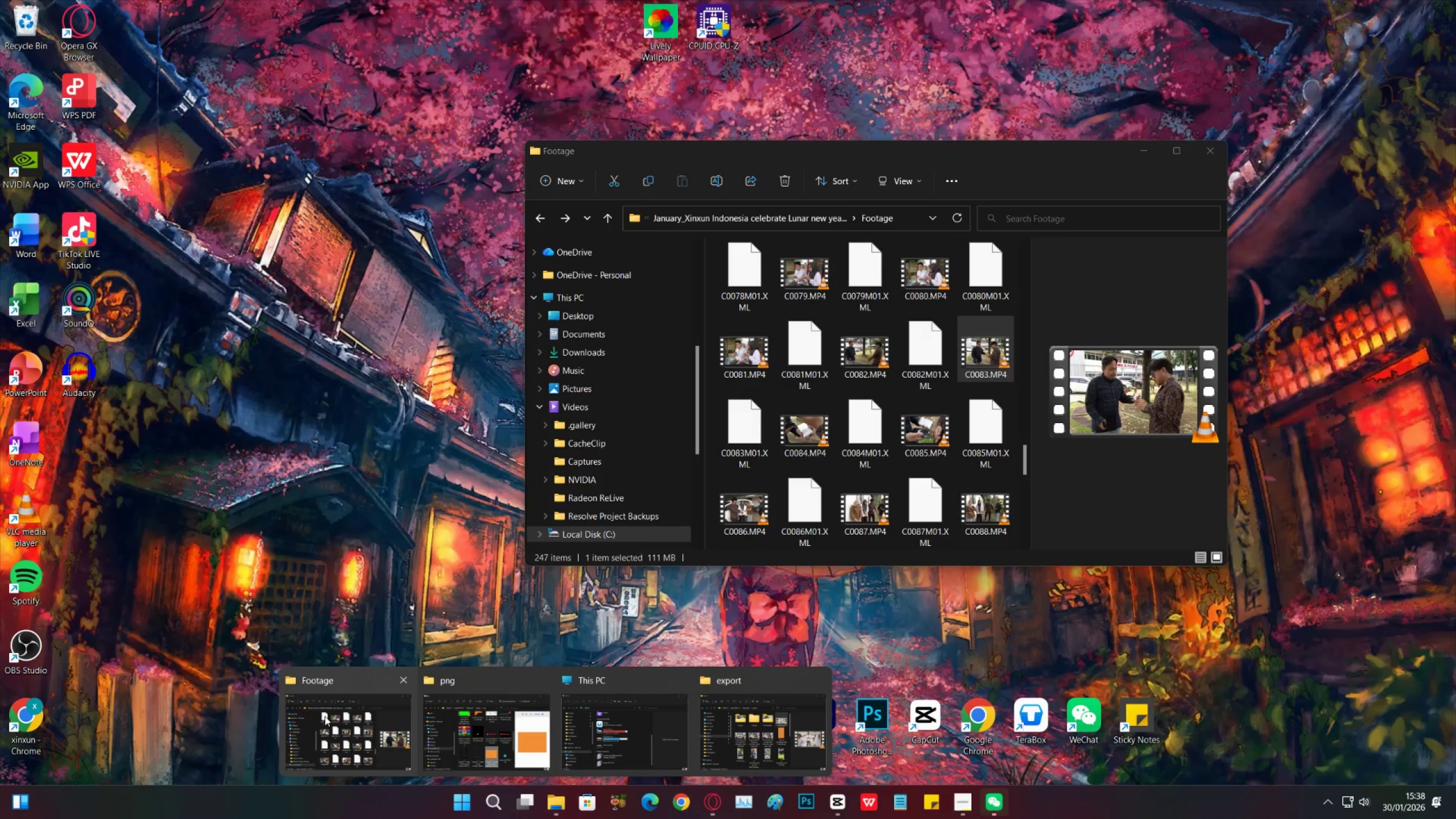 
left_click([325, 716])
 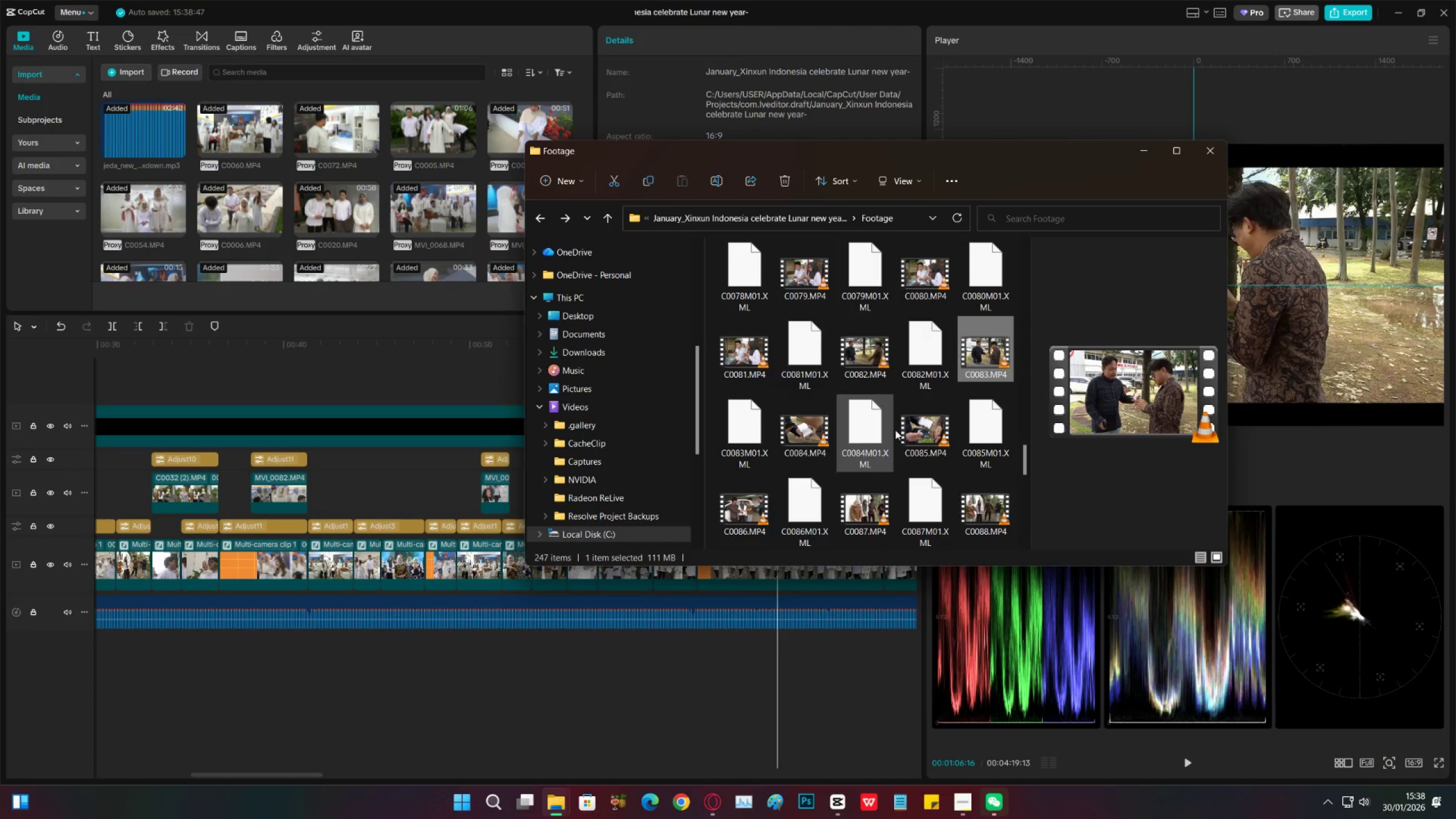 
left_click([944, 419])
 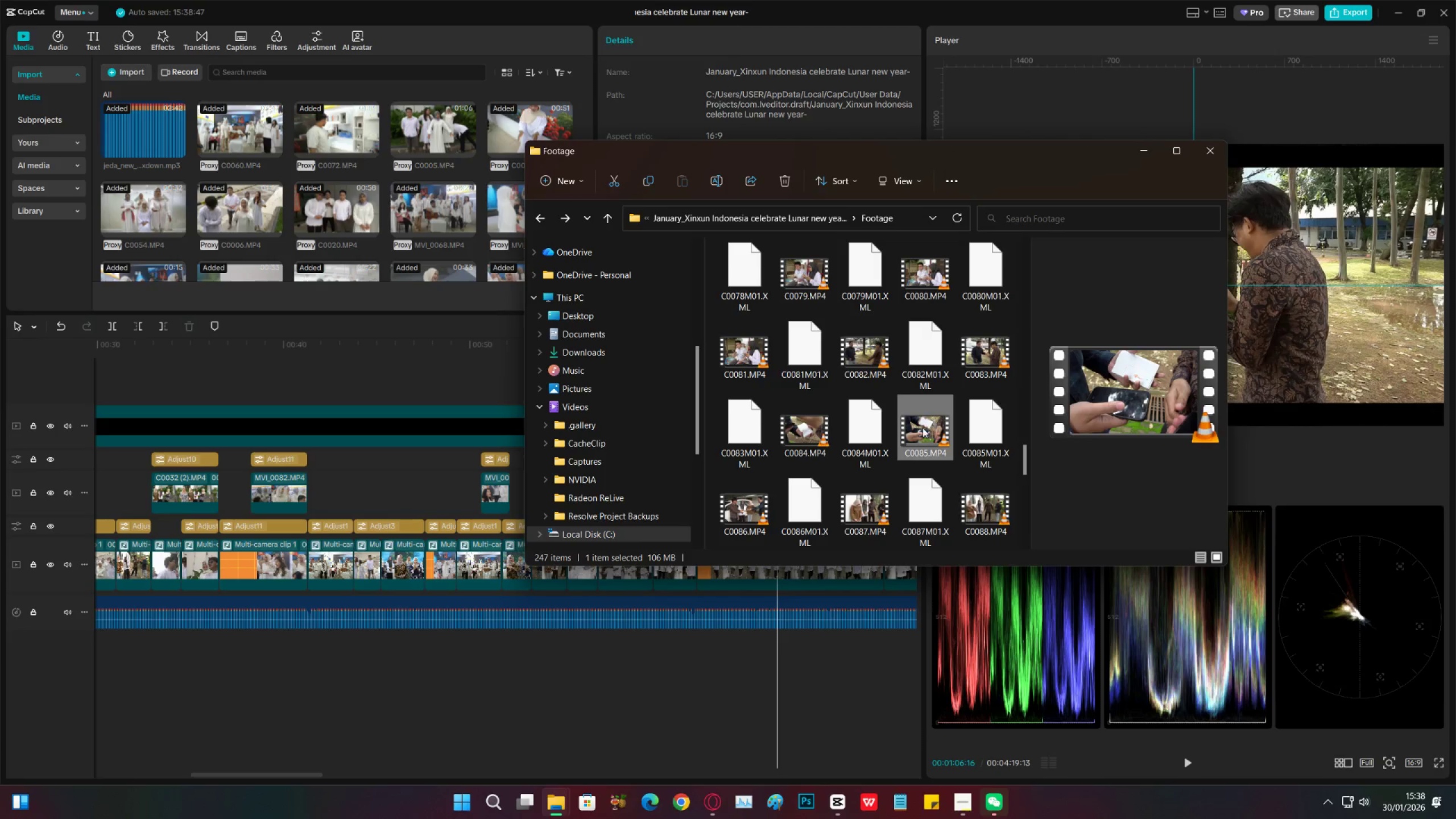 
left_click_drag(start_coordinate=[923, 428], to_coordinate=[948, 456])
 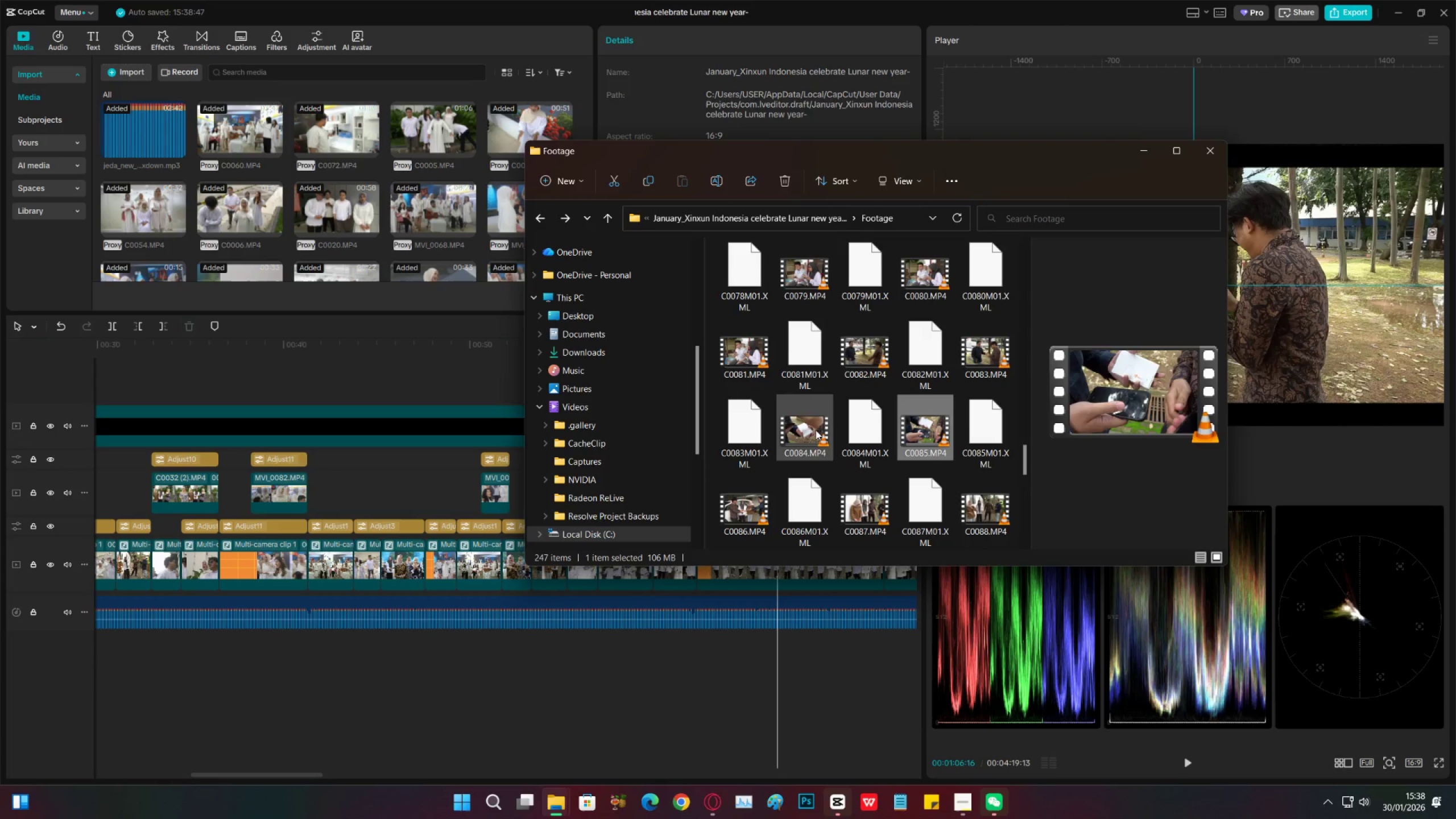 
left_click_drag(start_coordinate=[814, 430], to_coordinate=[444, 478])
 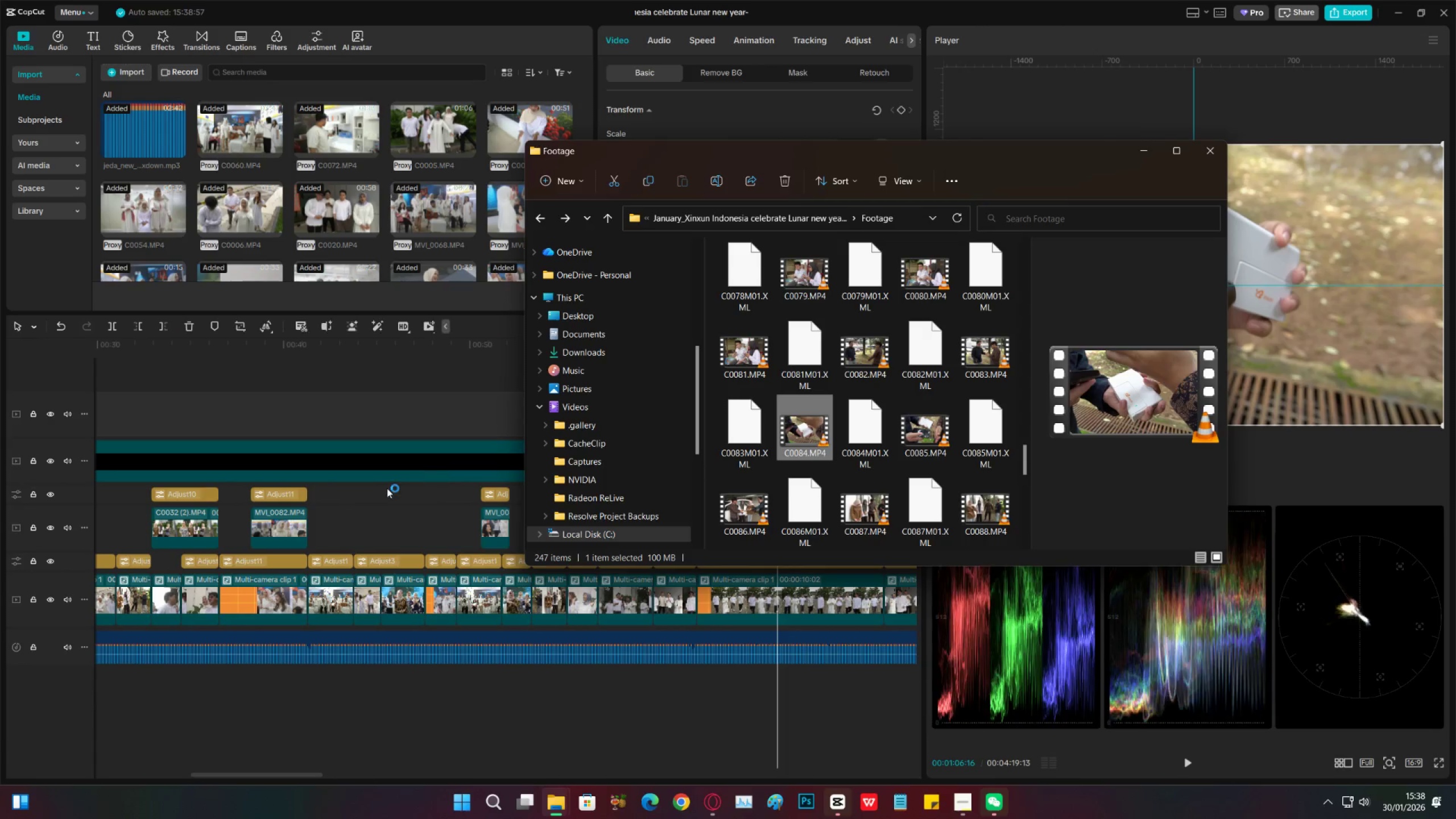 
left_click([385, 511])
 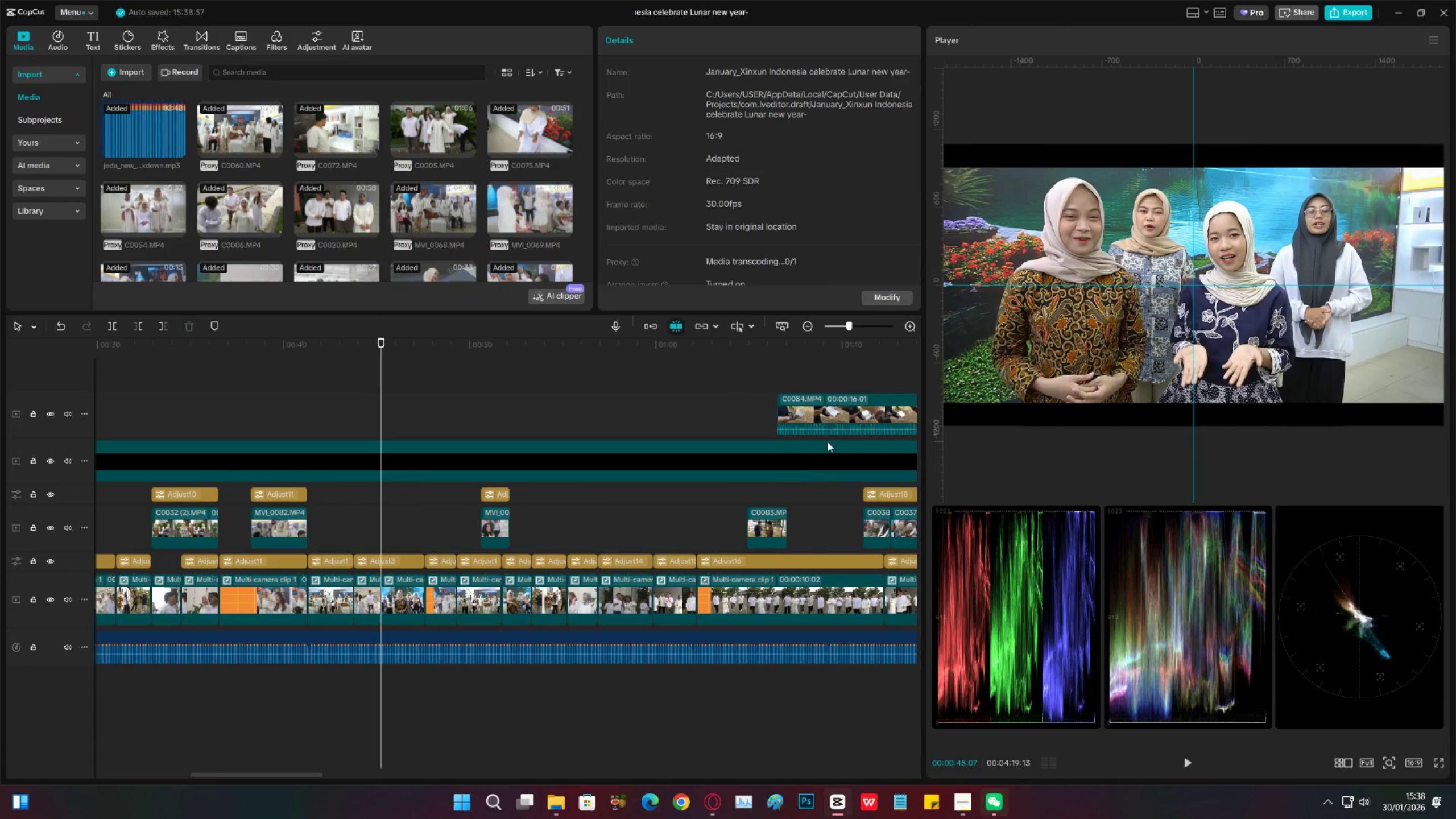 
left_click_drag(start_coordinate=[838, 408], to_coordinate=[618, 399])
 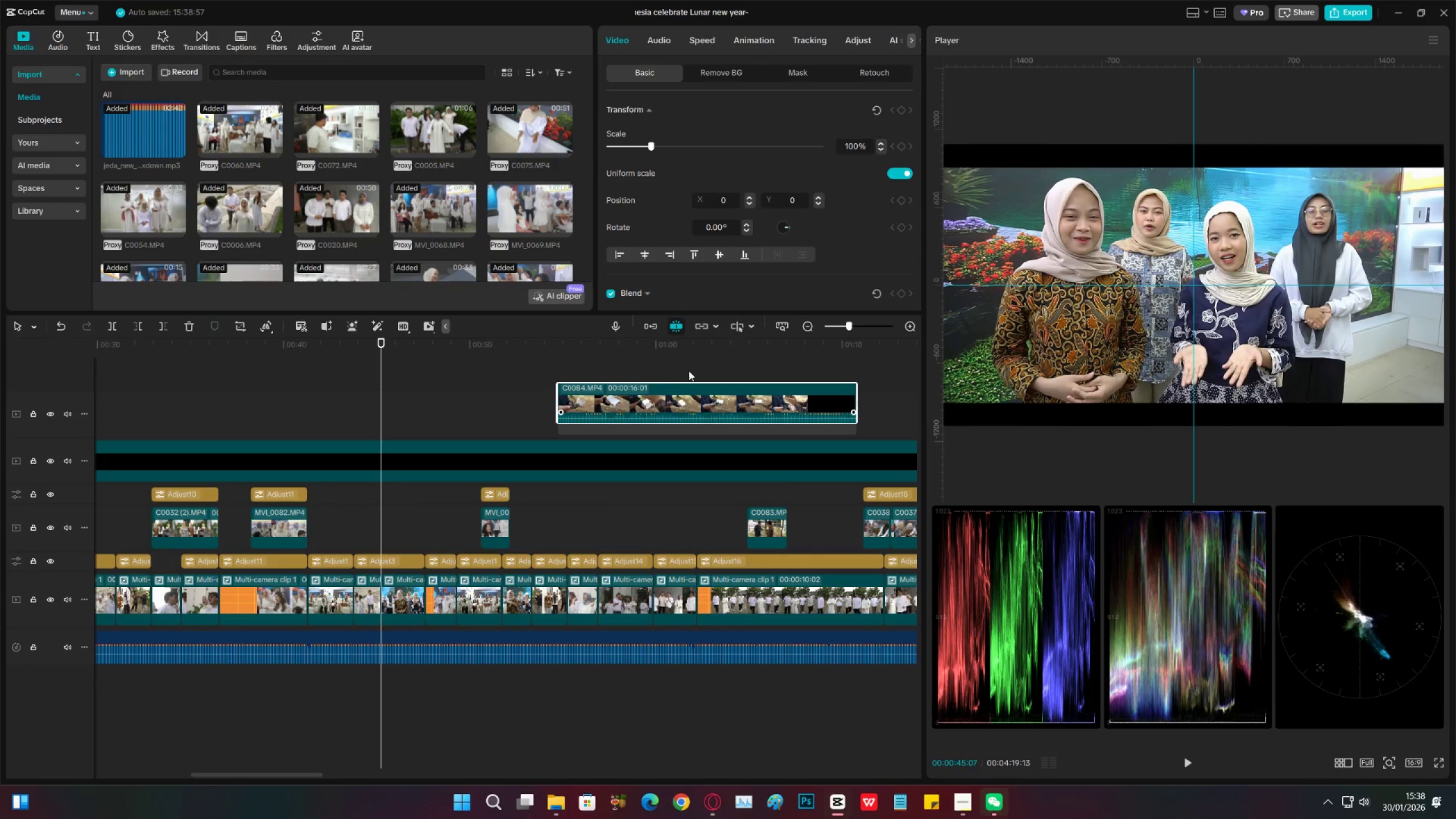 
left_click([689, 370])
 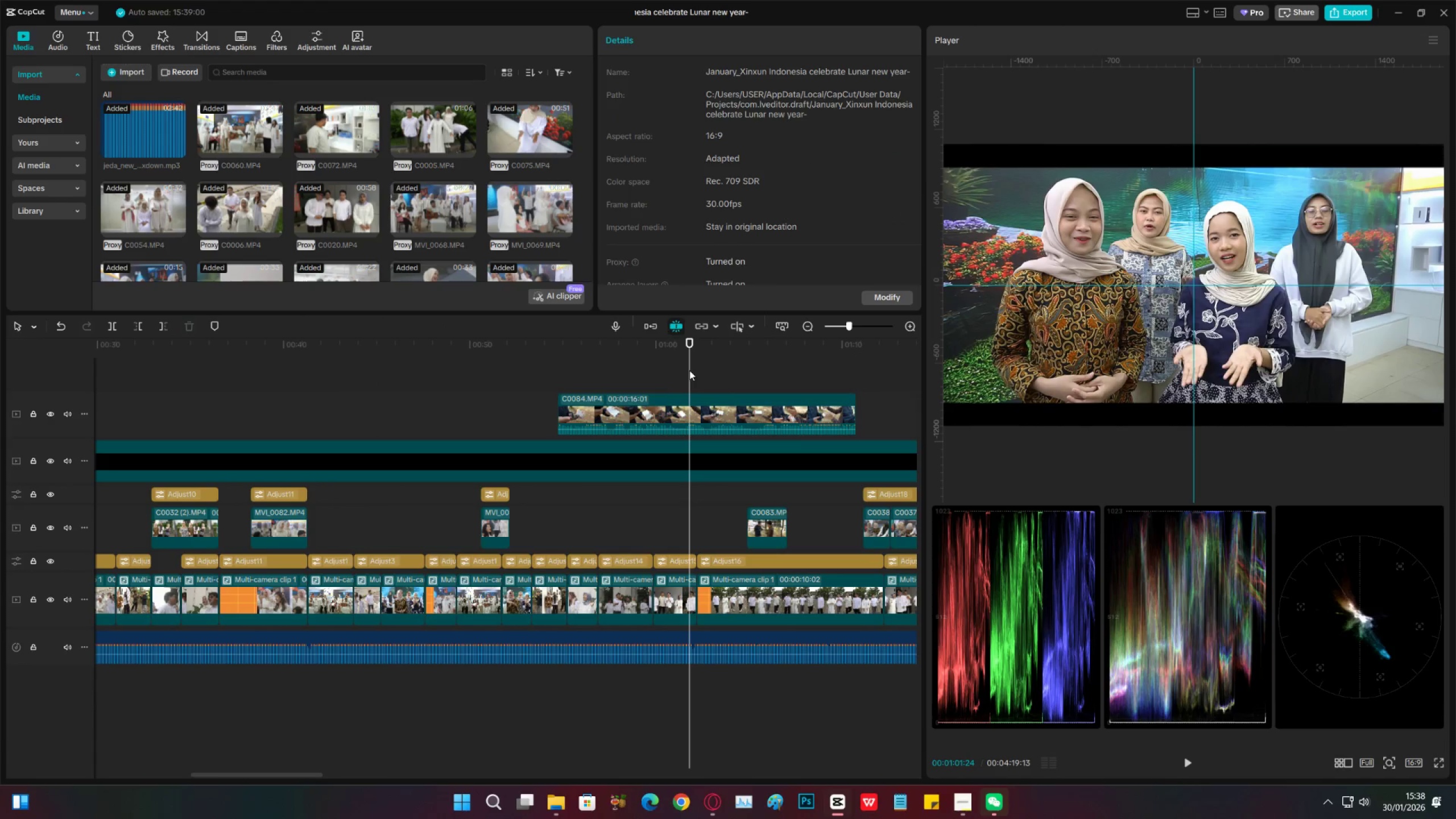 
left_click_drag(start_coordinate=[689, 370], to_coordinate=[564, 373])
 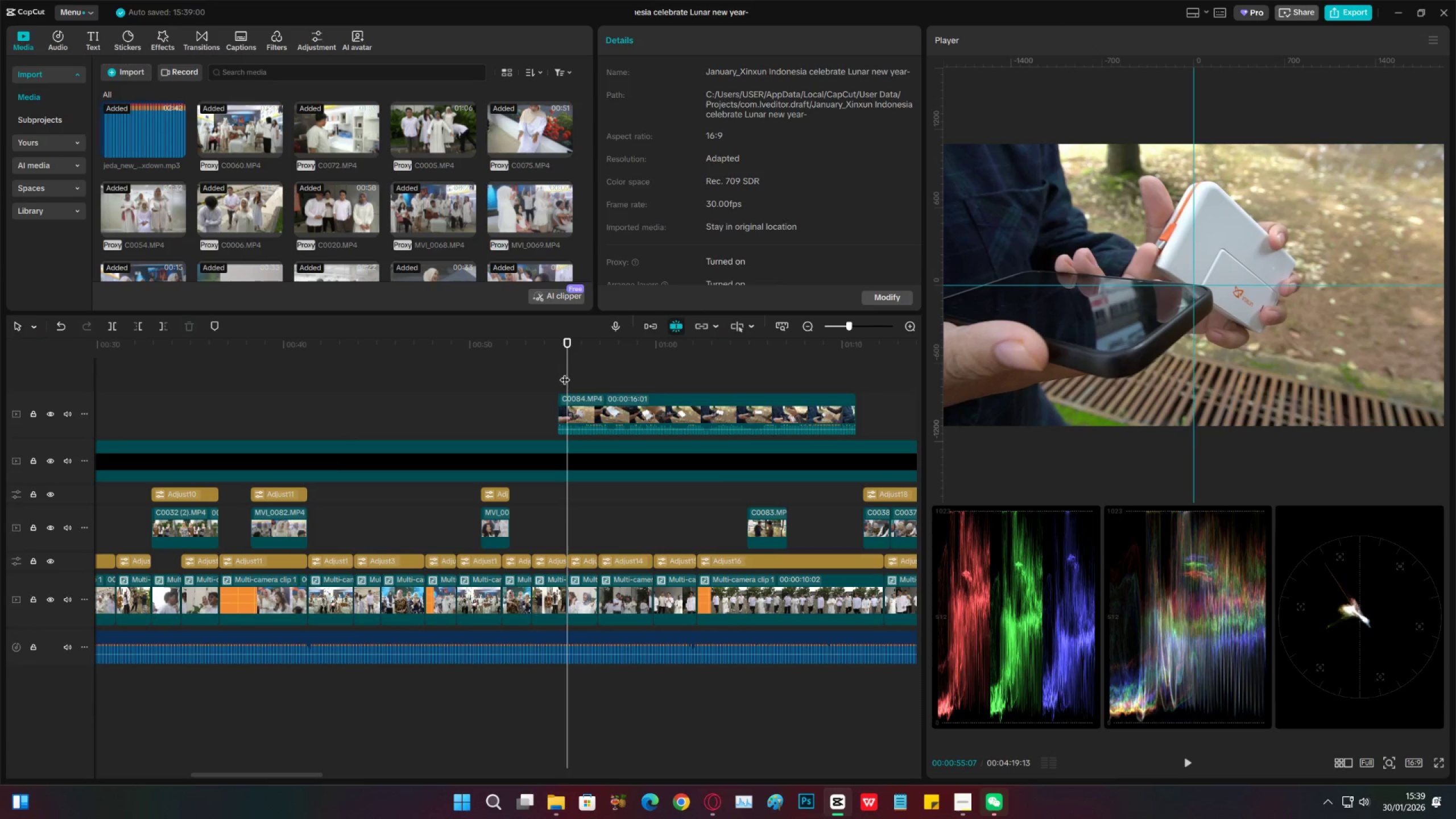 
key(C)
 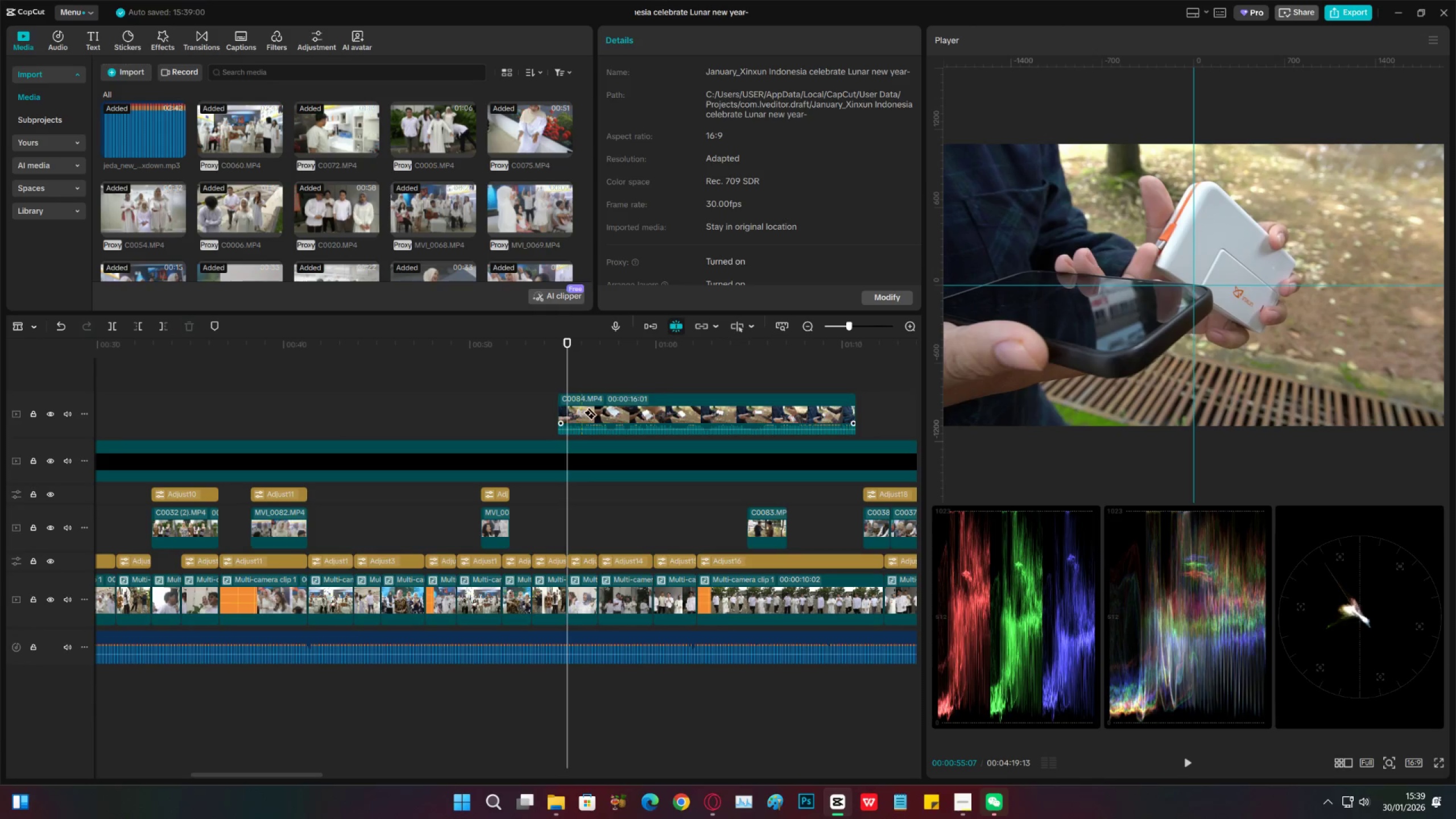 
left_click([588, 412])
 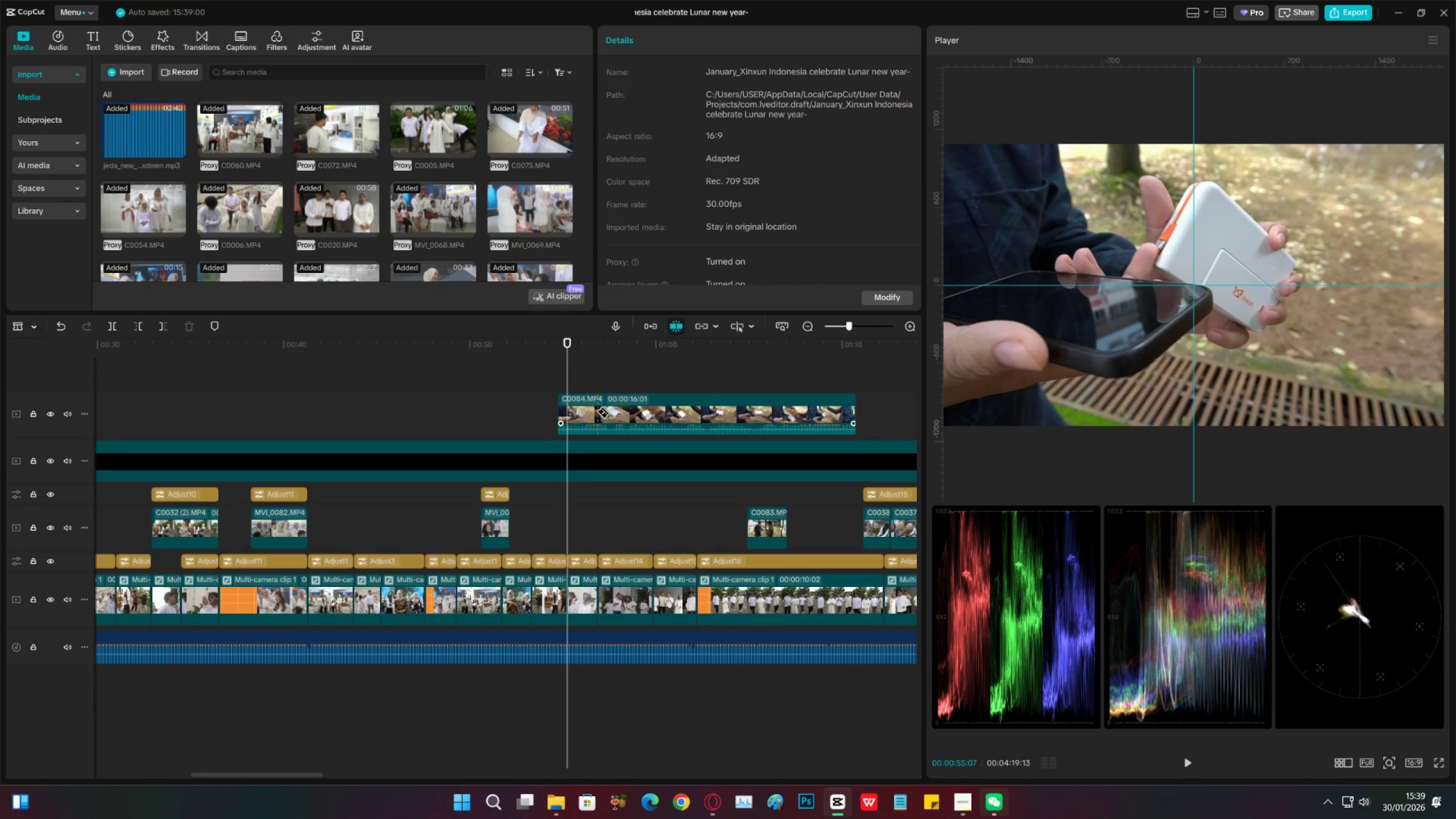 
type(vc)
 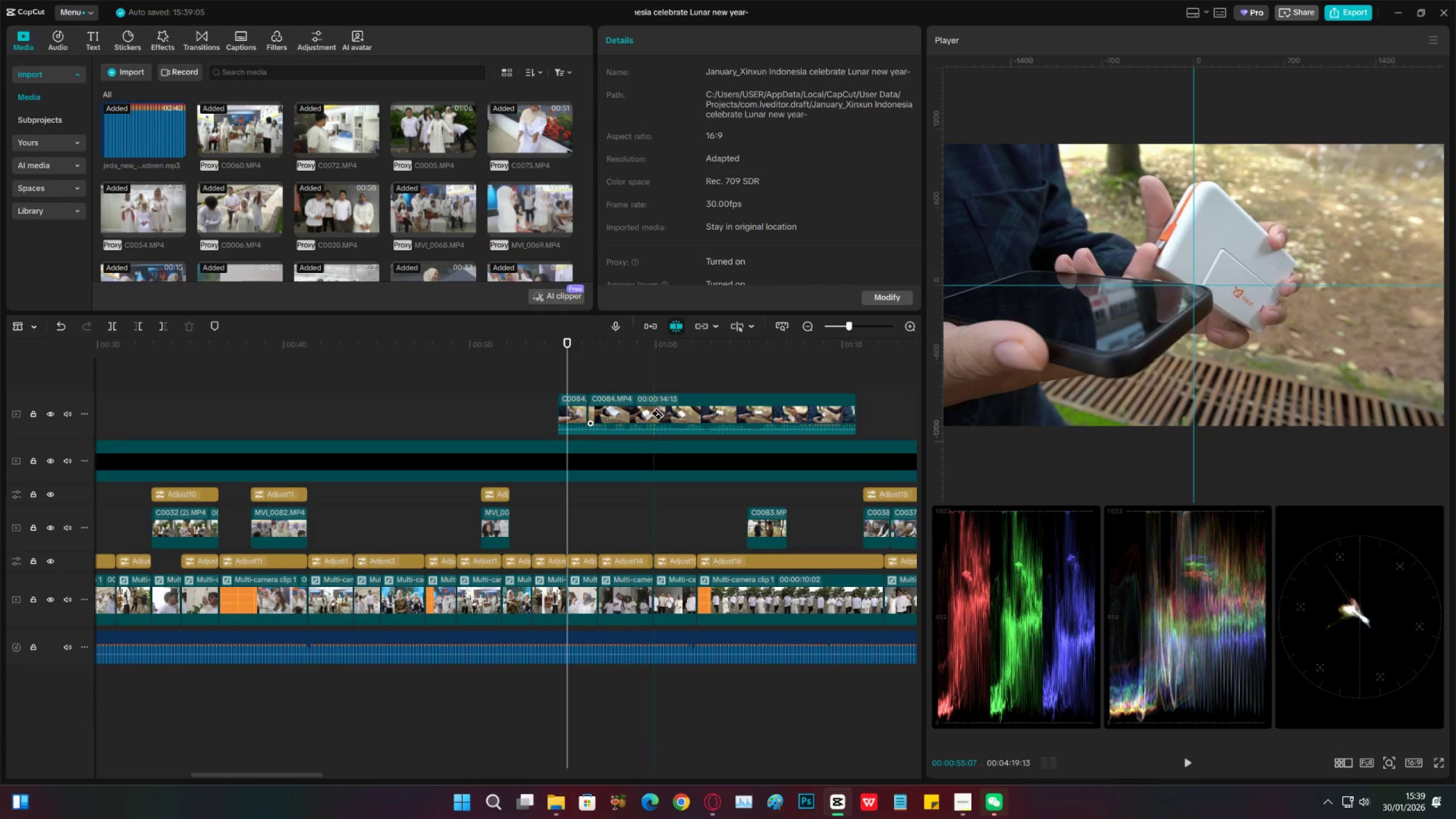 
left_click([650, 413])
 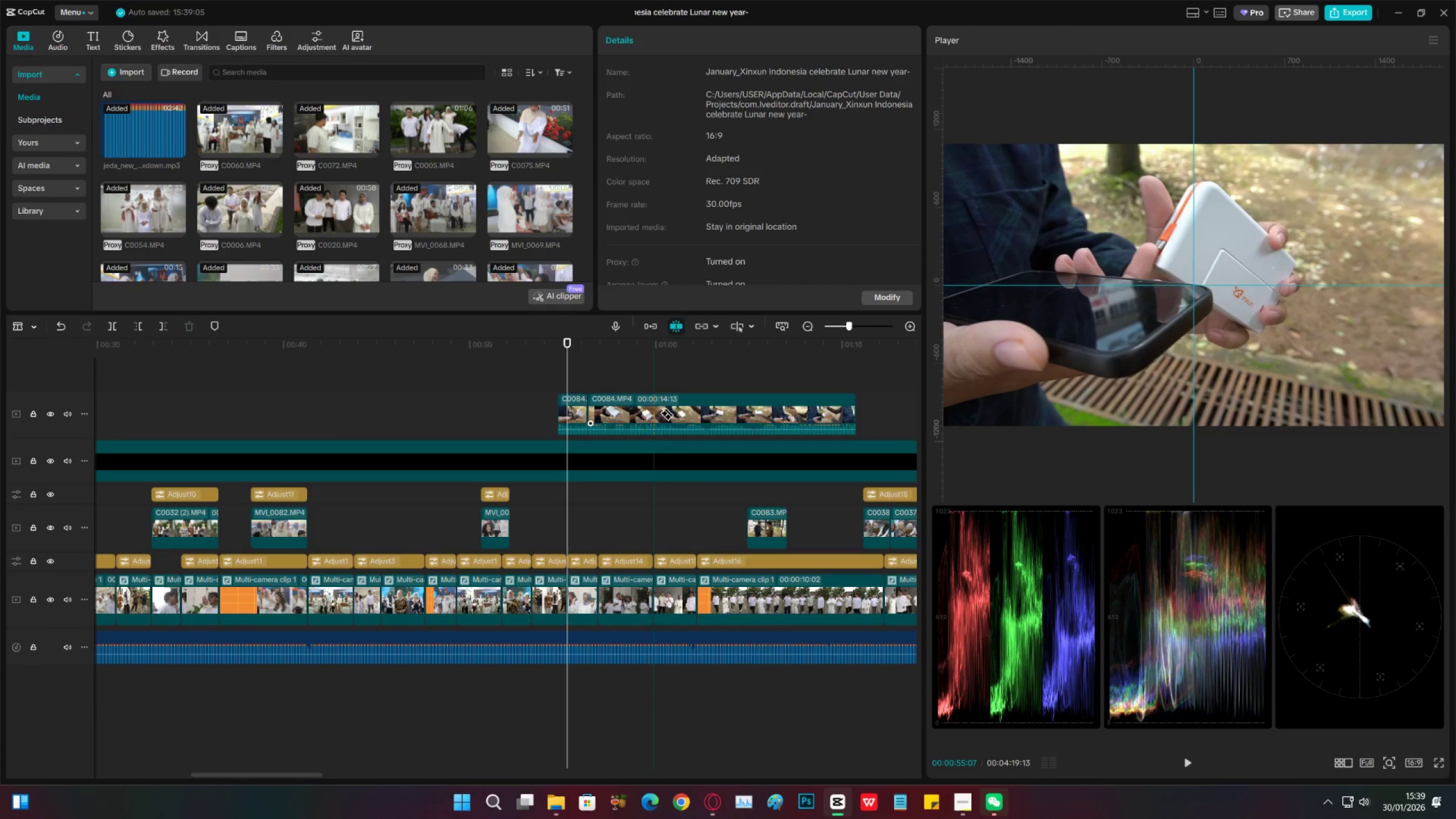 
key(V)
 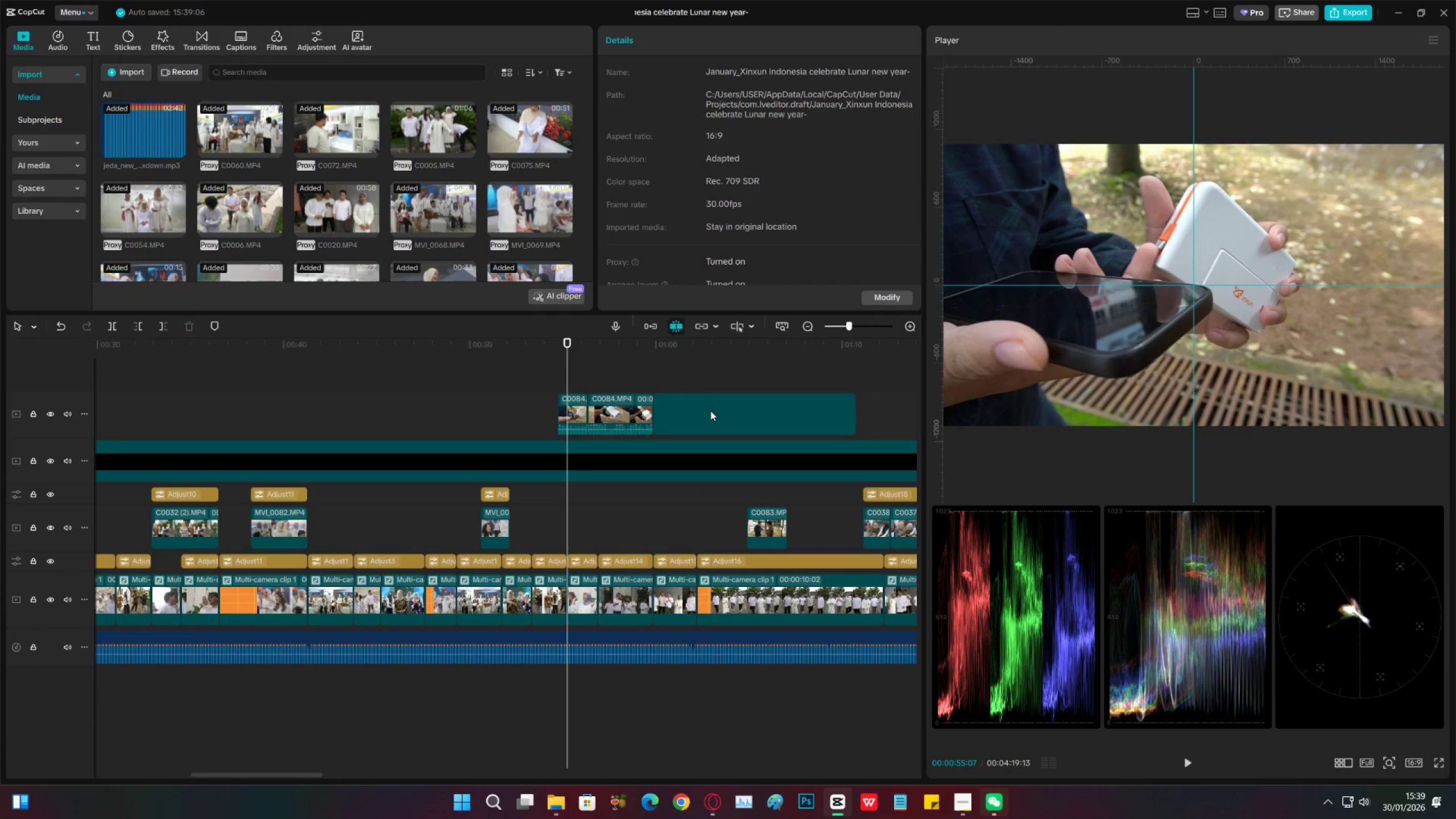 
double_click([710, 411])
 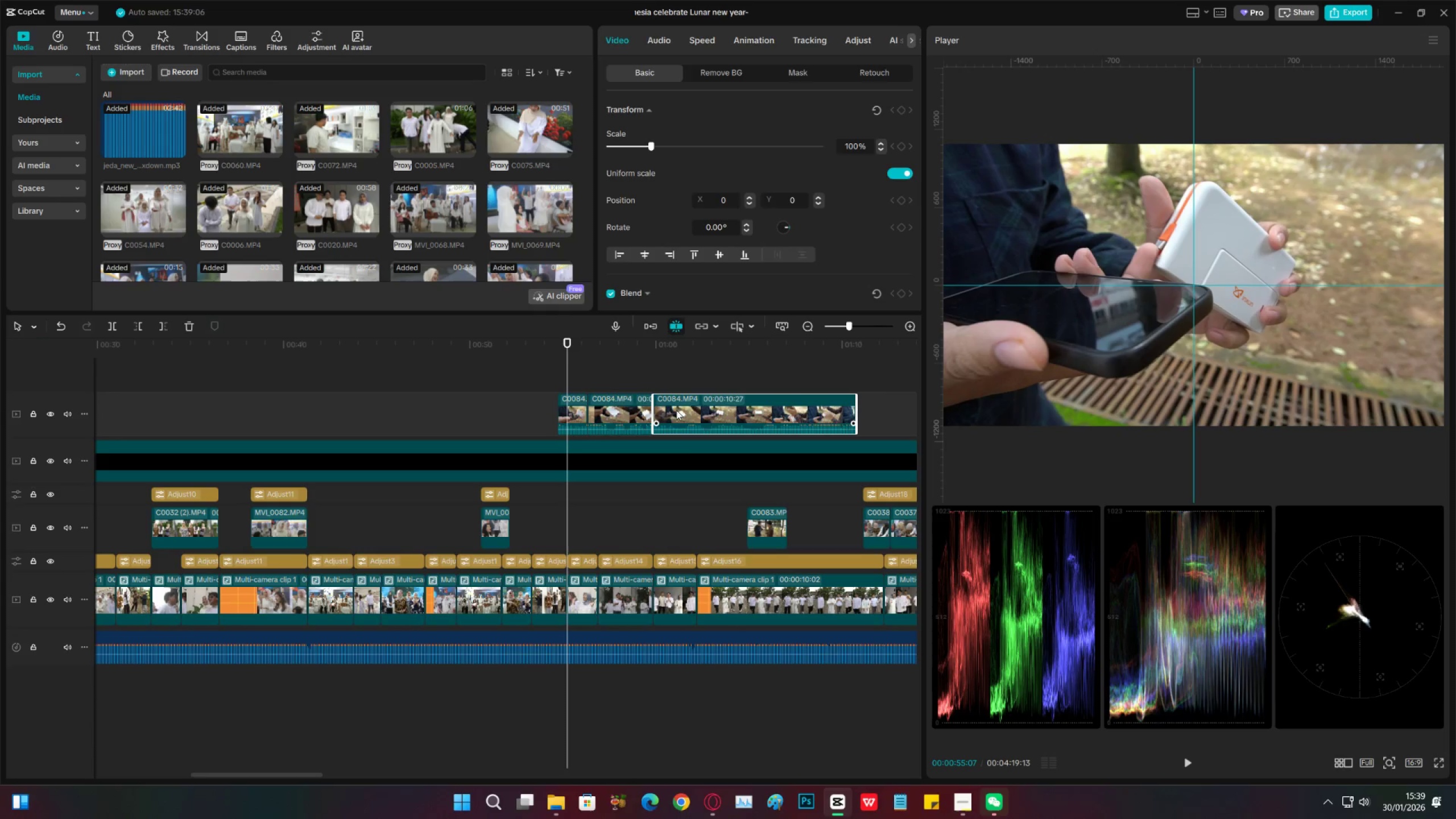 
key(X)
 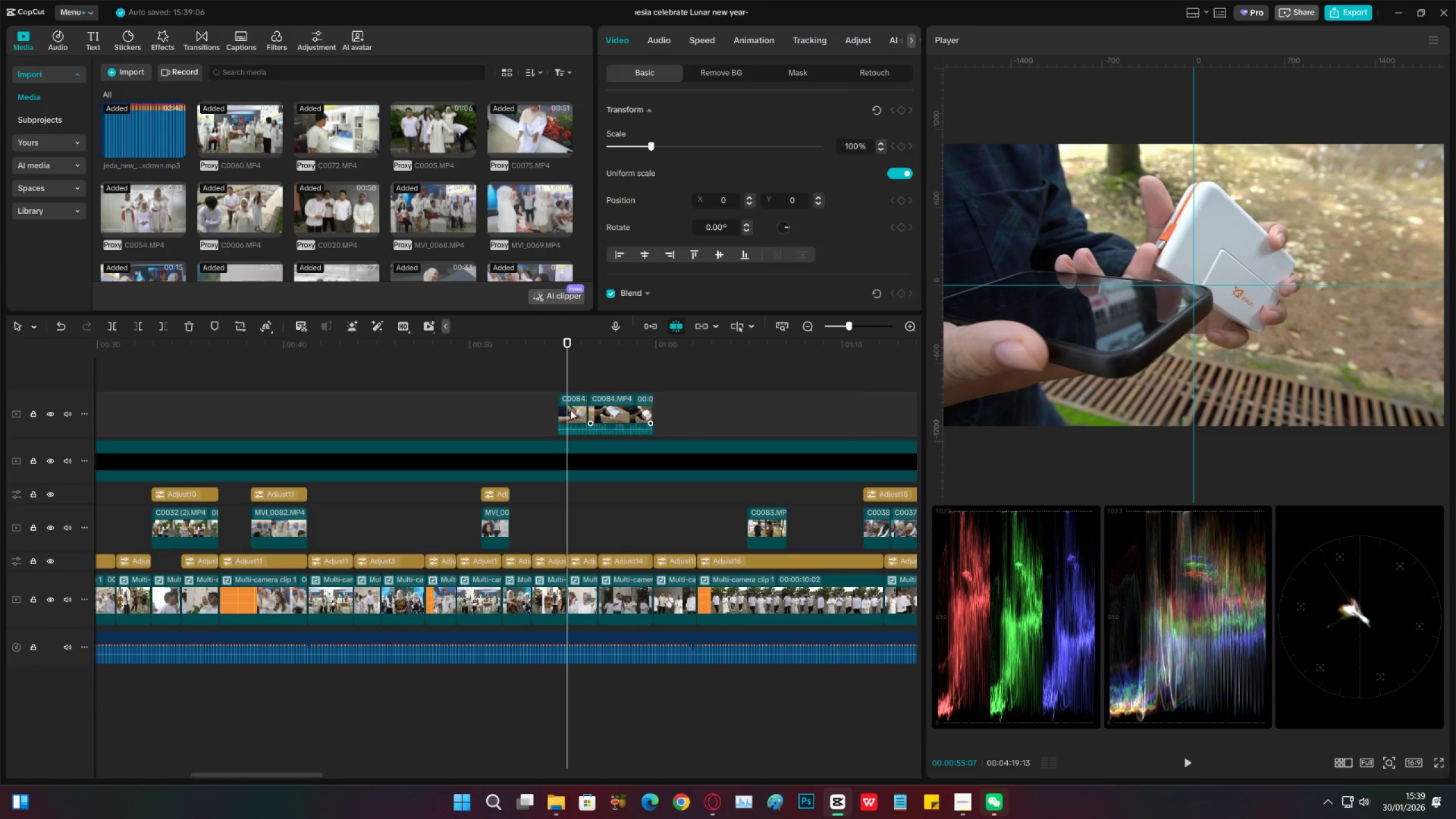 
left_click([570, 410])
 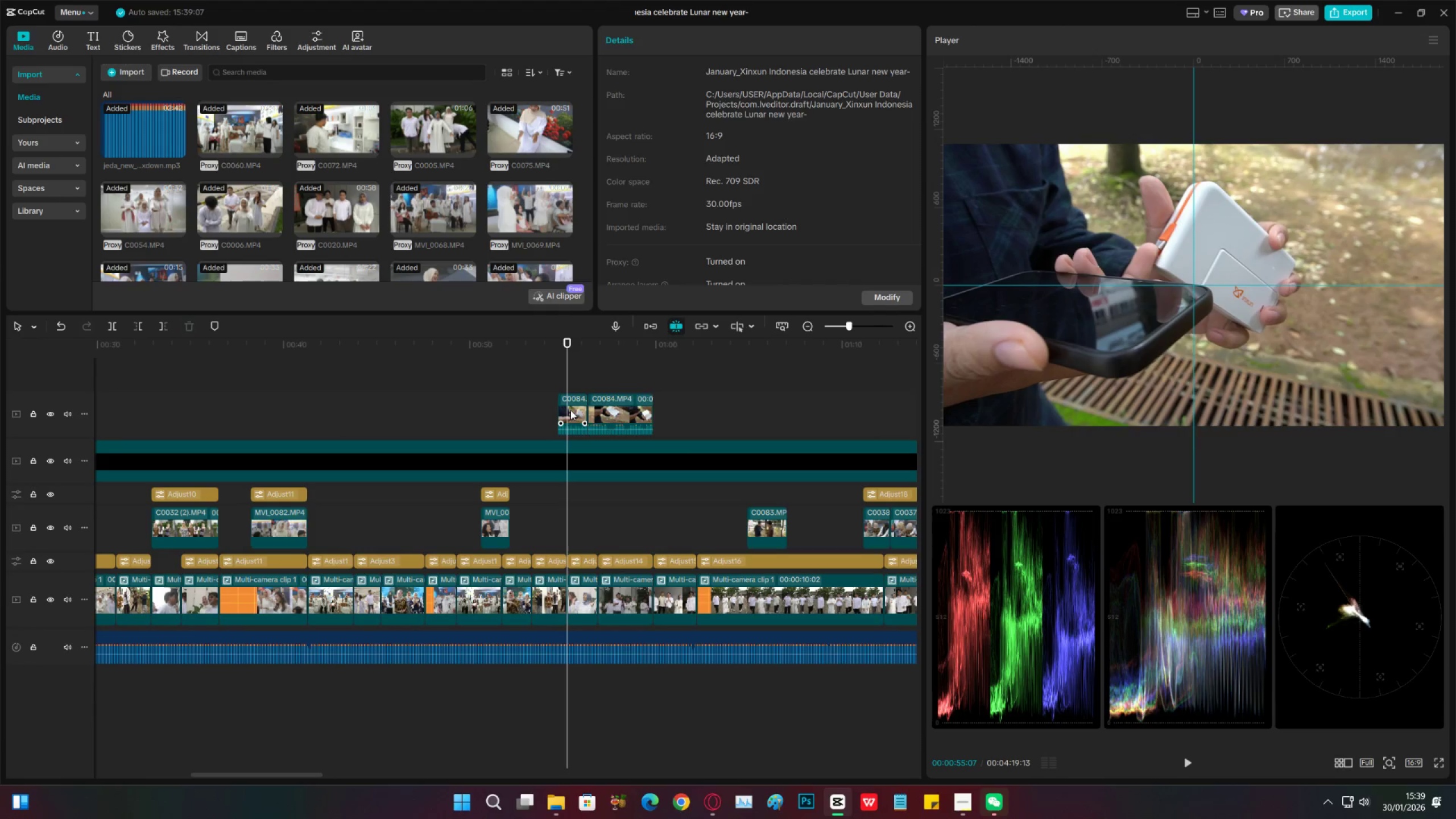 
key(X)
 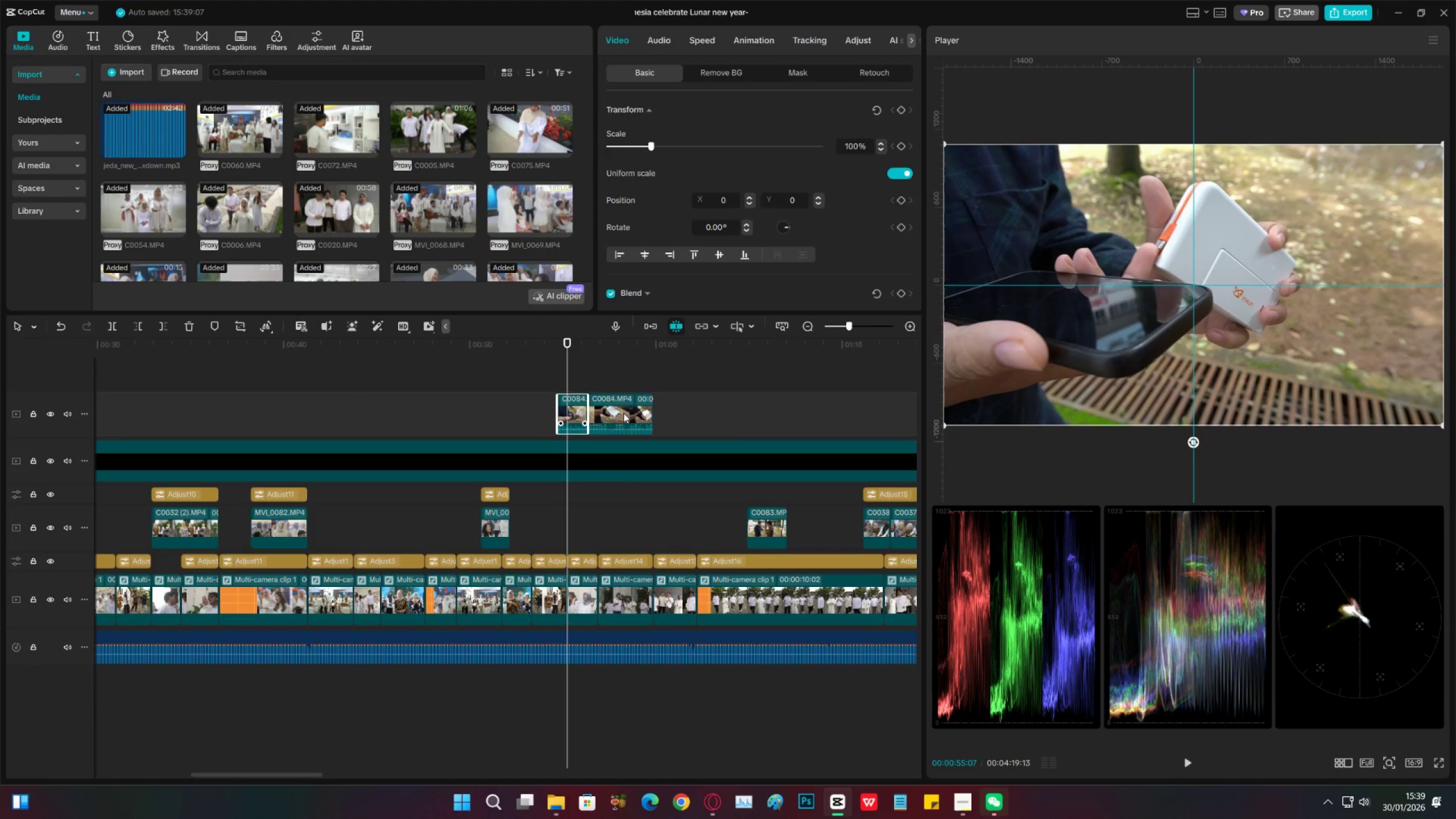 
left_click_drag(start_coordinate=[619, 412], to_coordinate=[820, 528])
 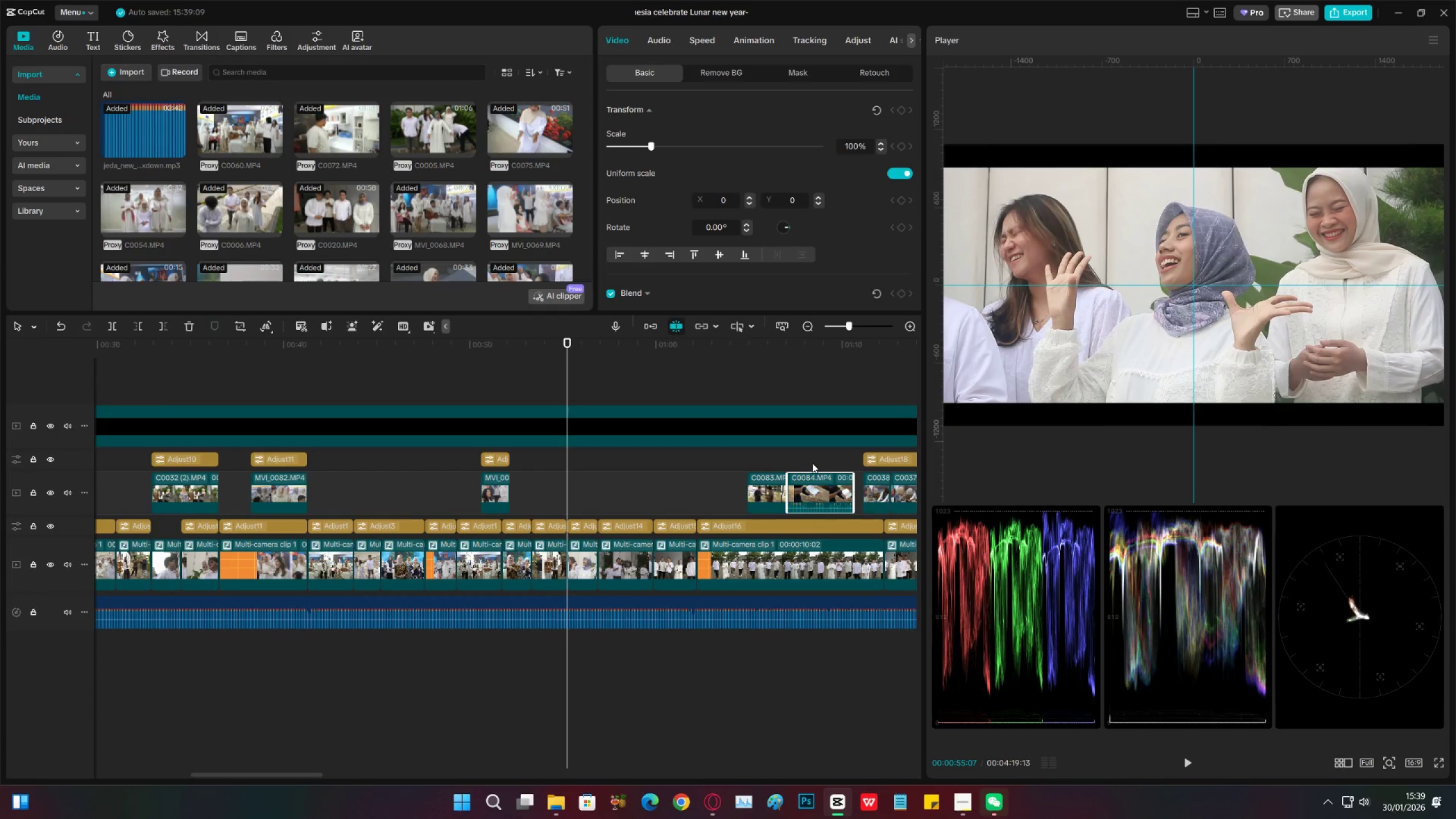 
key(Alt+Shift+L)
 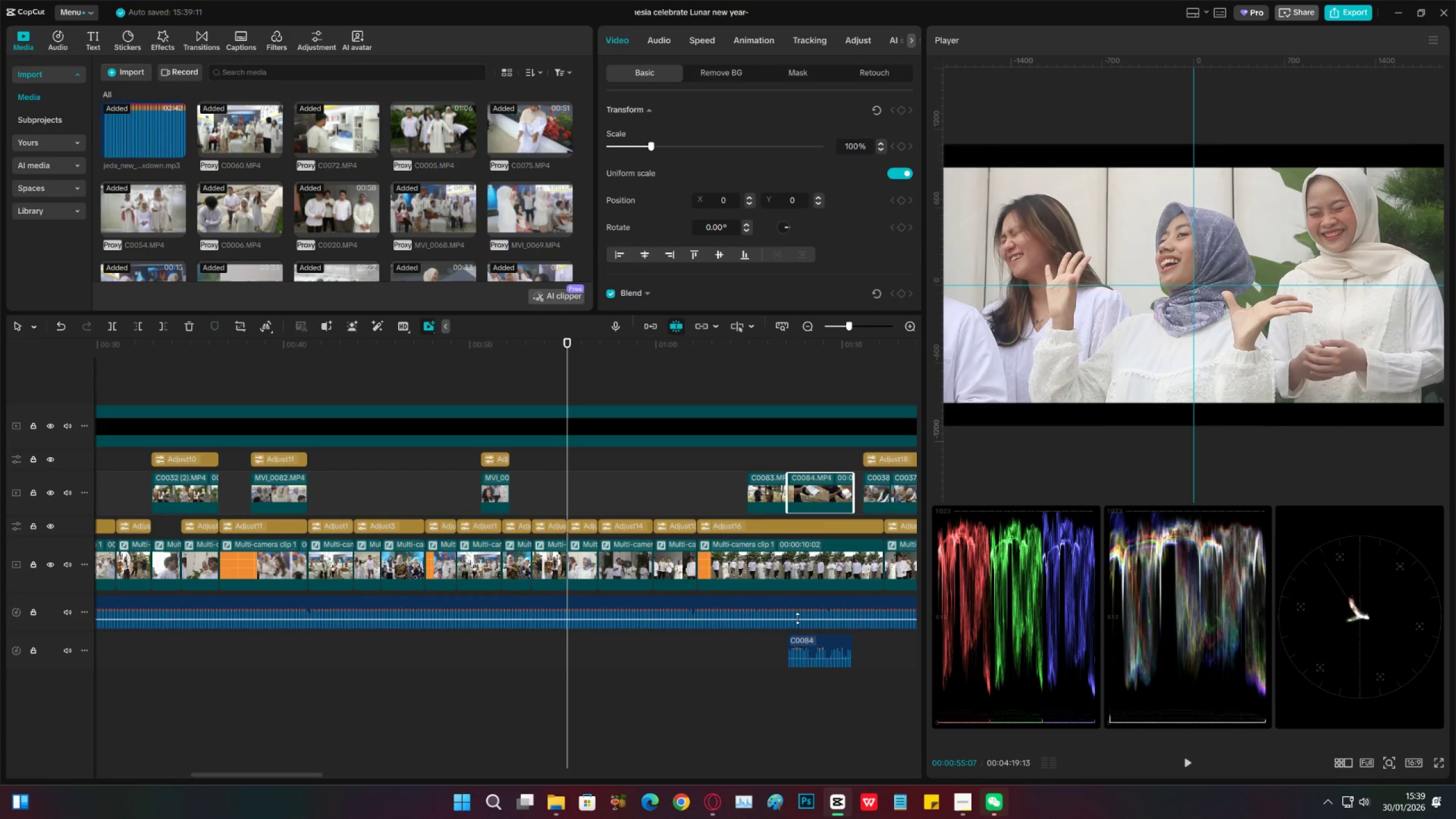 
left_click([806, 650])
 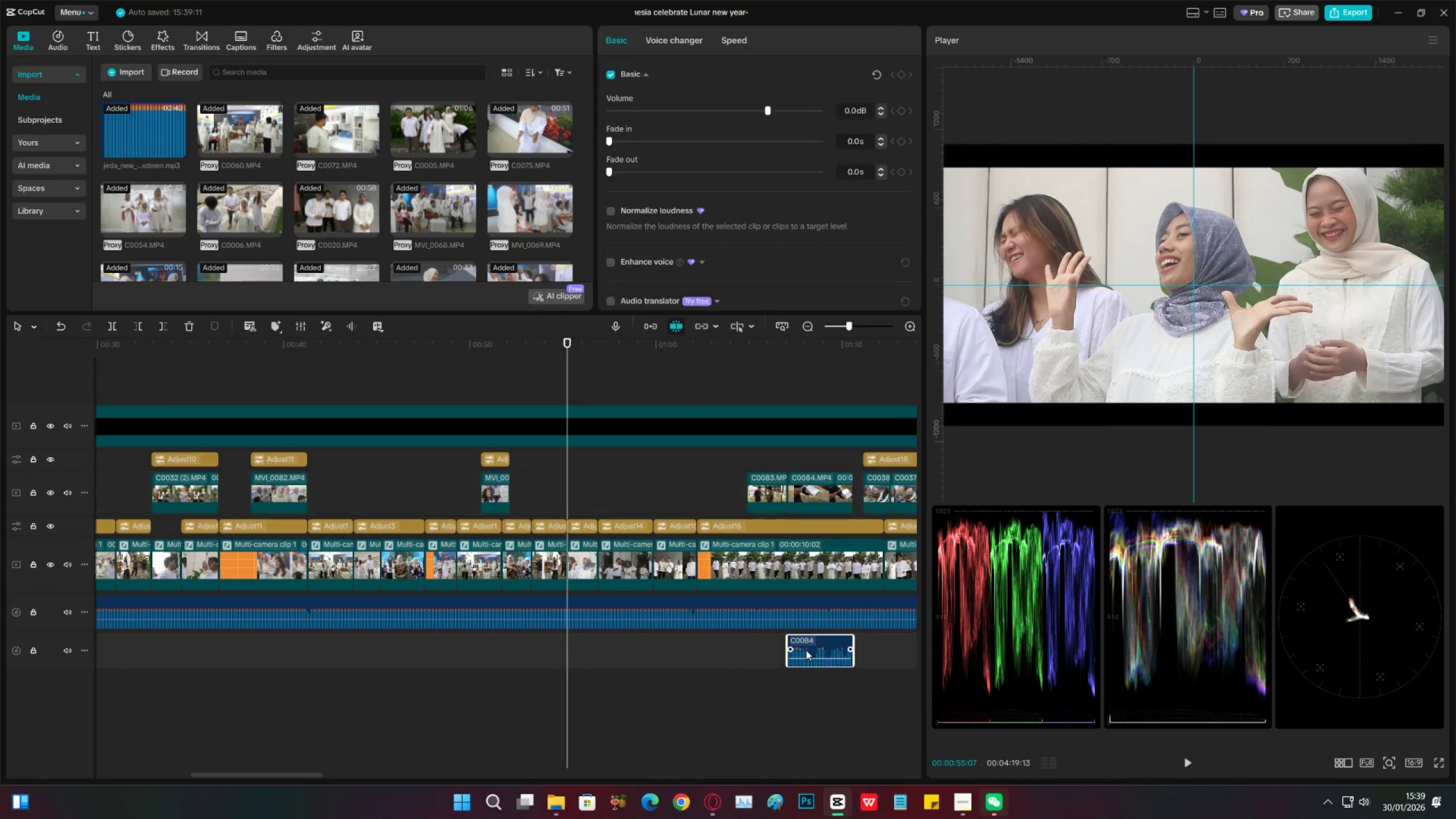 
key(X)
 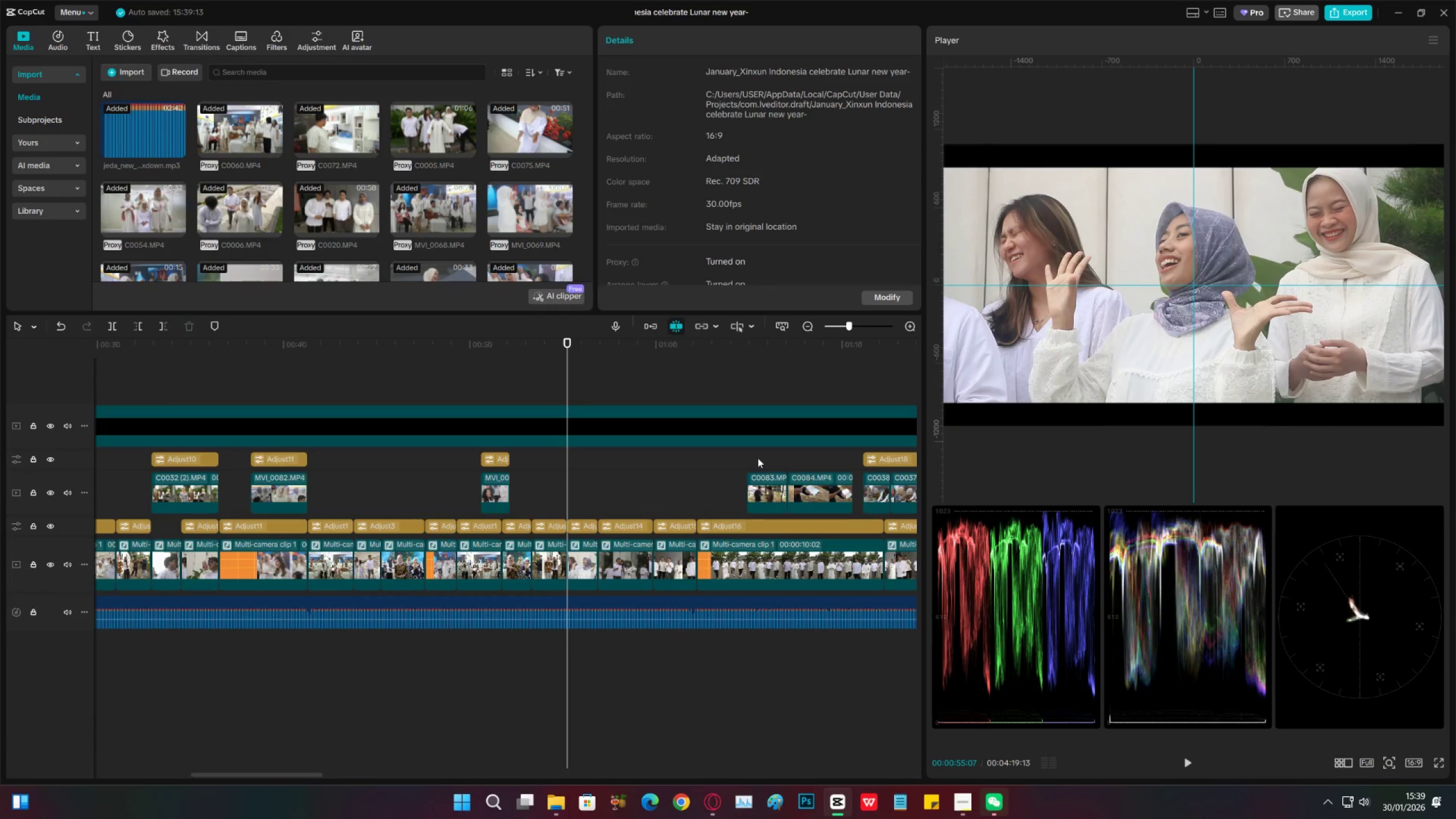 
left_click([758, 457])
 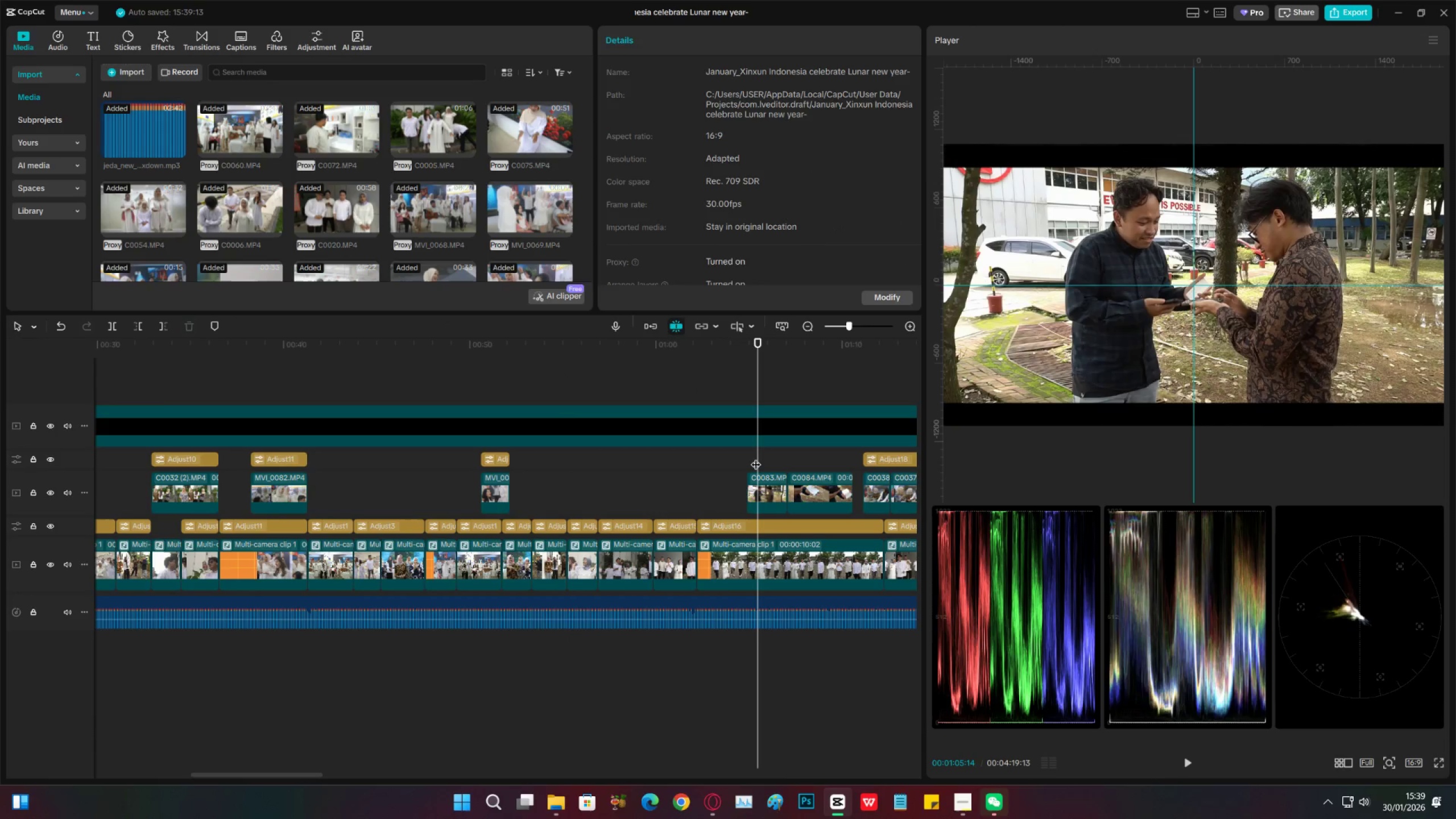 
left_click_drag(start_coordinate=[756, 457], to_coordinate=[750, 457])
 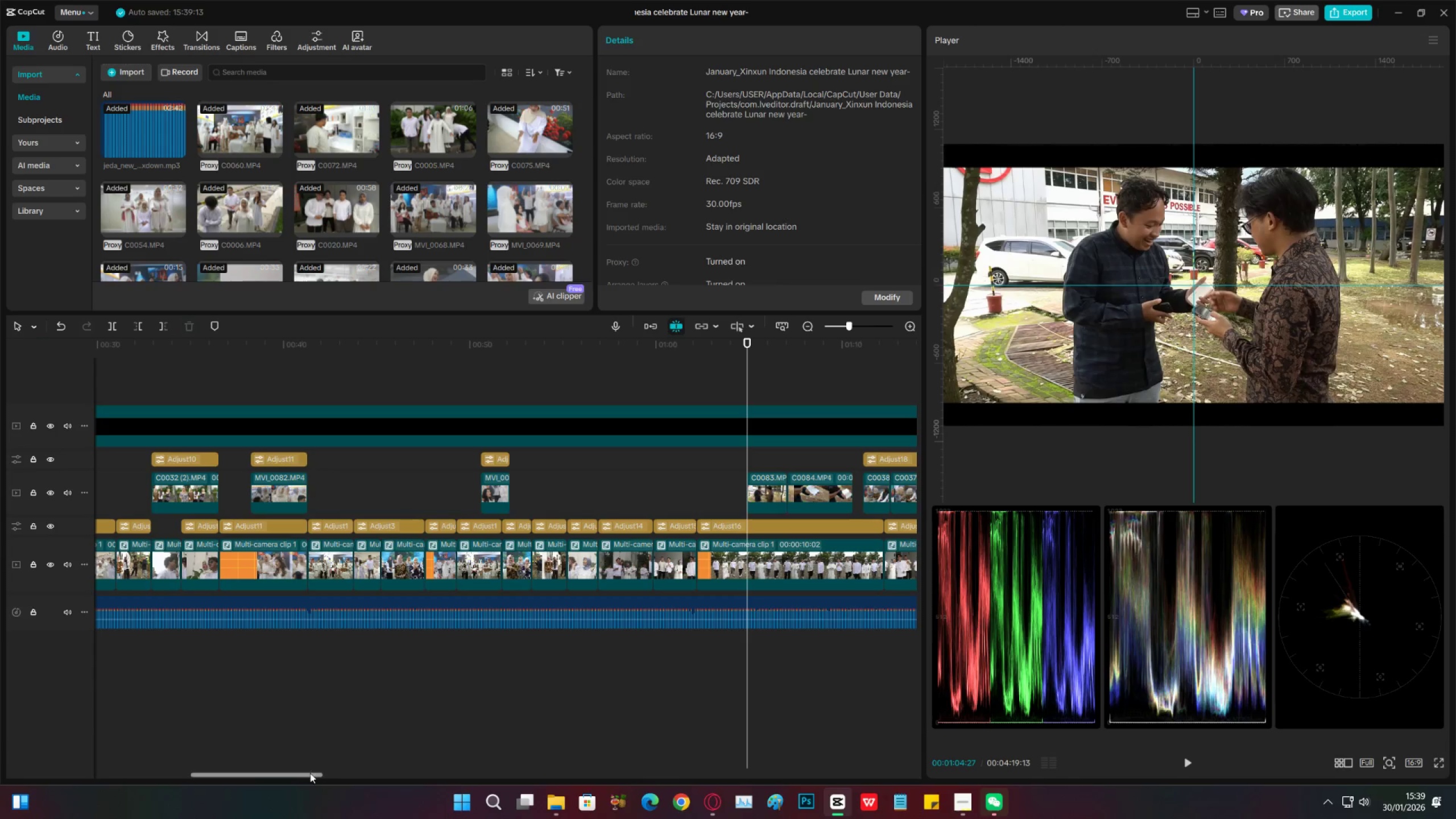 
left_click_drag(start_coordinate=[307, 773], to_coordinate=[383, 767])
 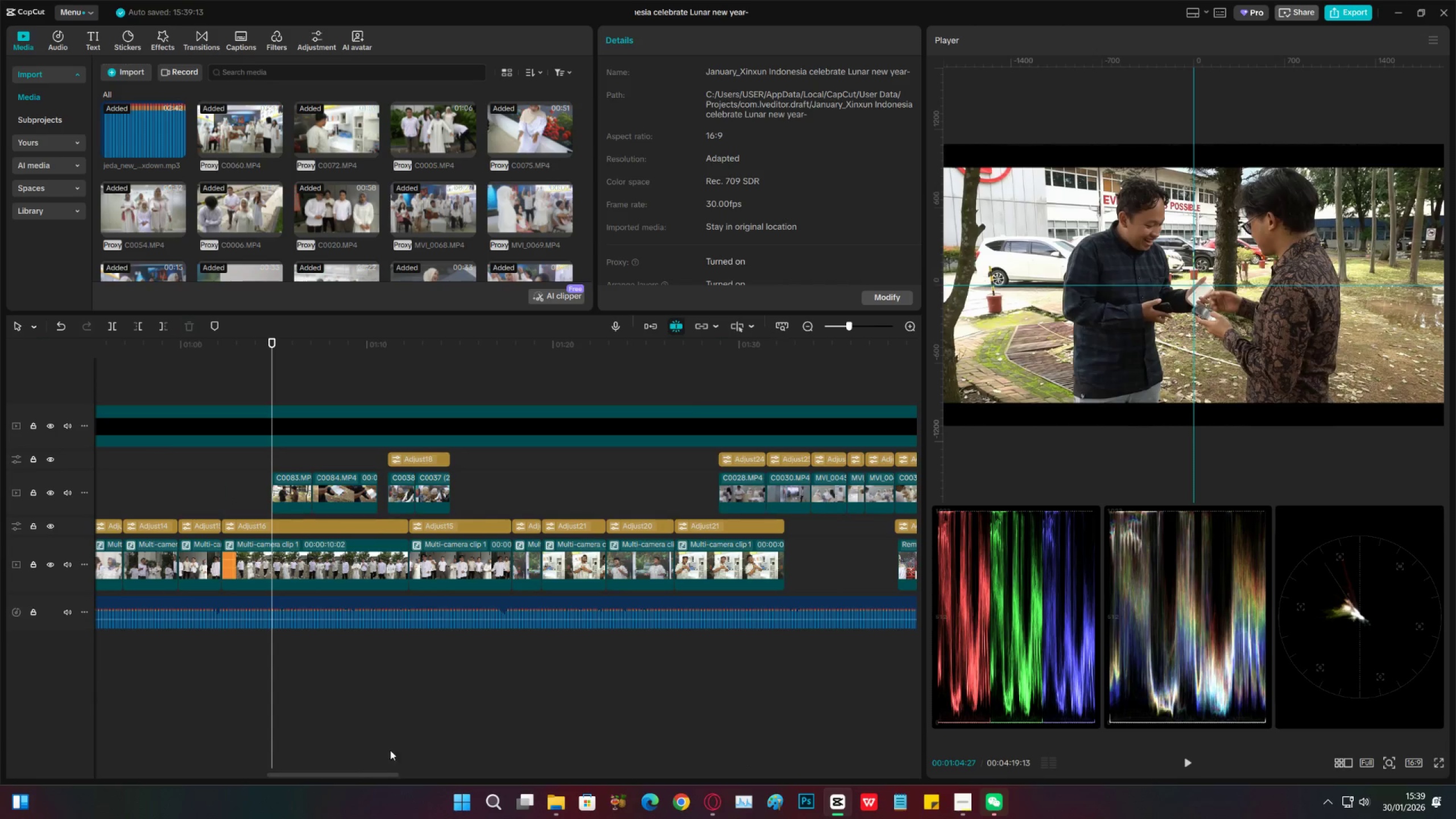 
key(Space)
 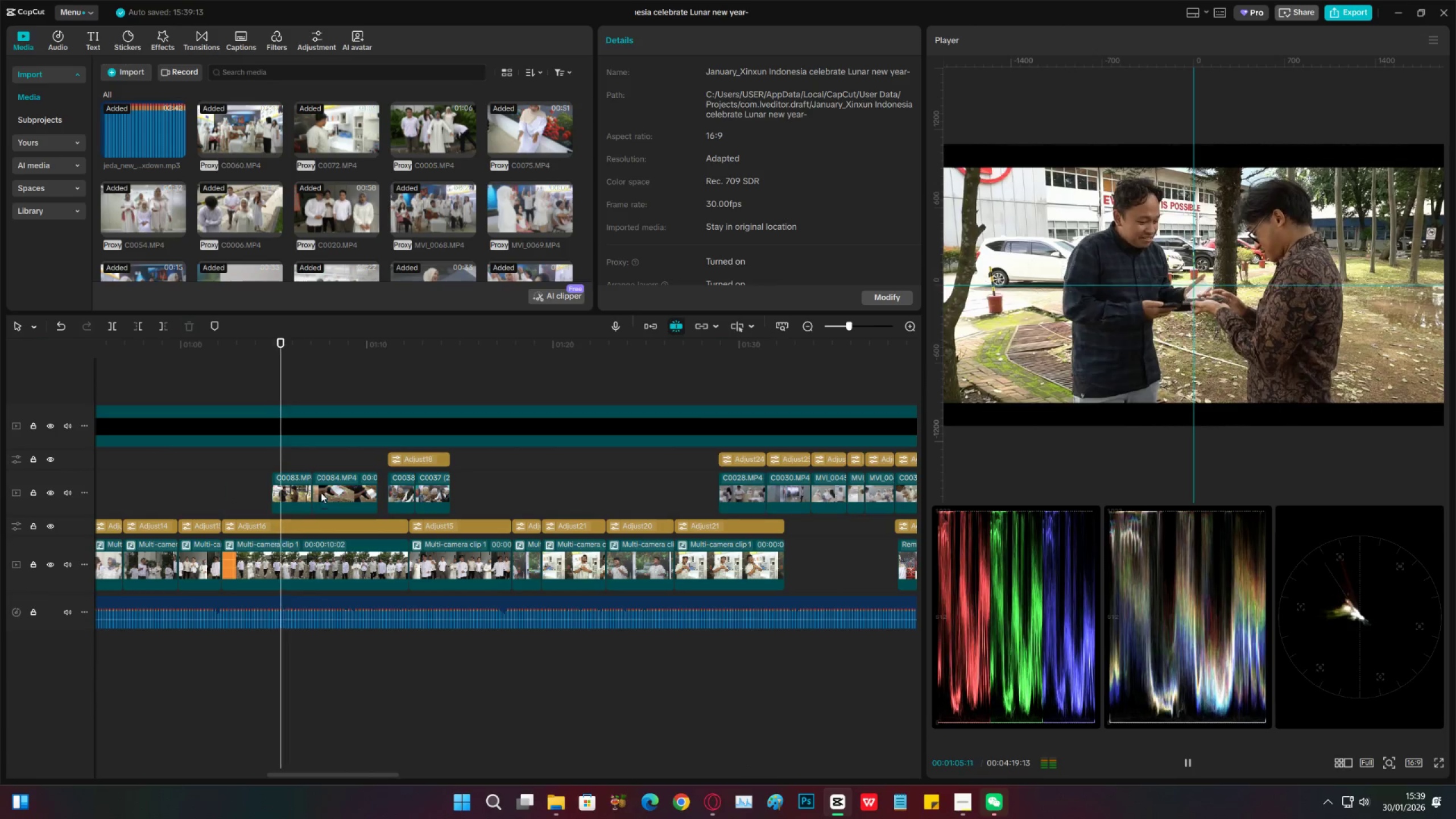 
left_click([320, 486])
 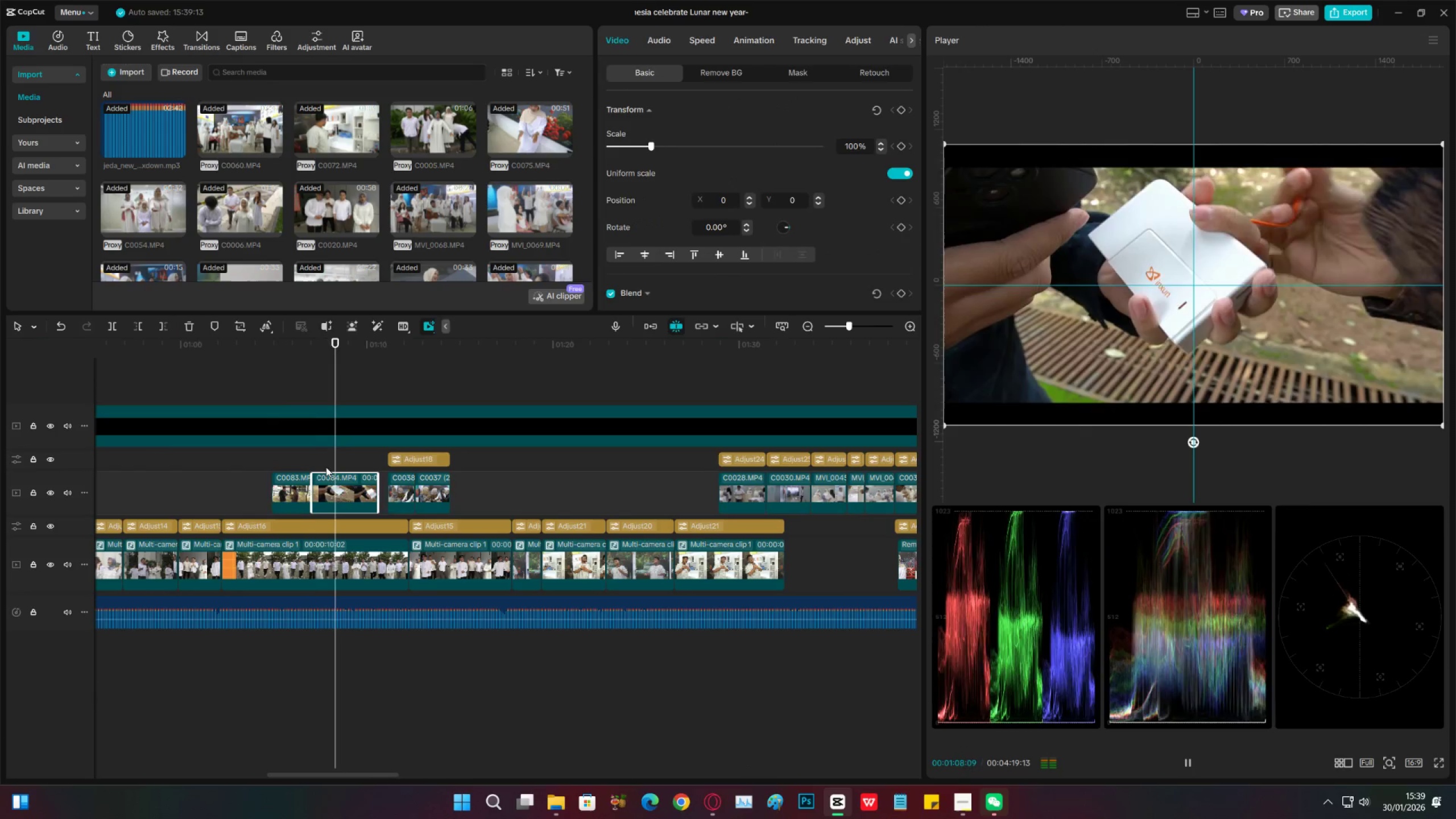 
key(Space)
 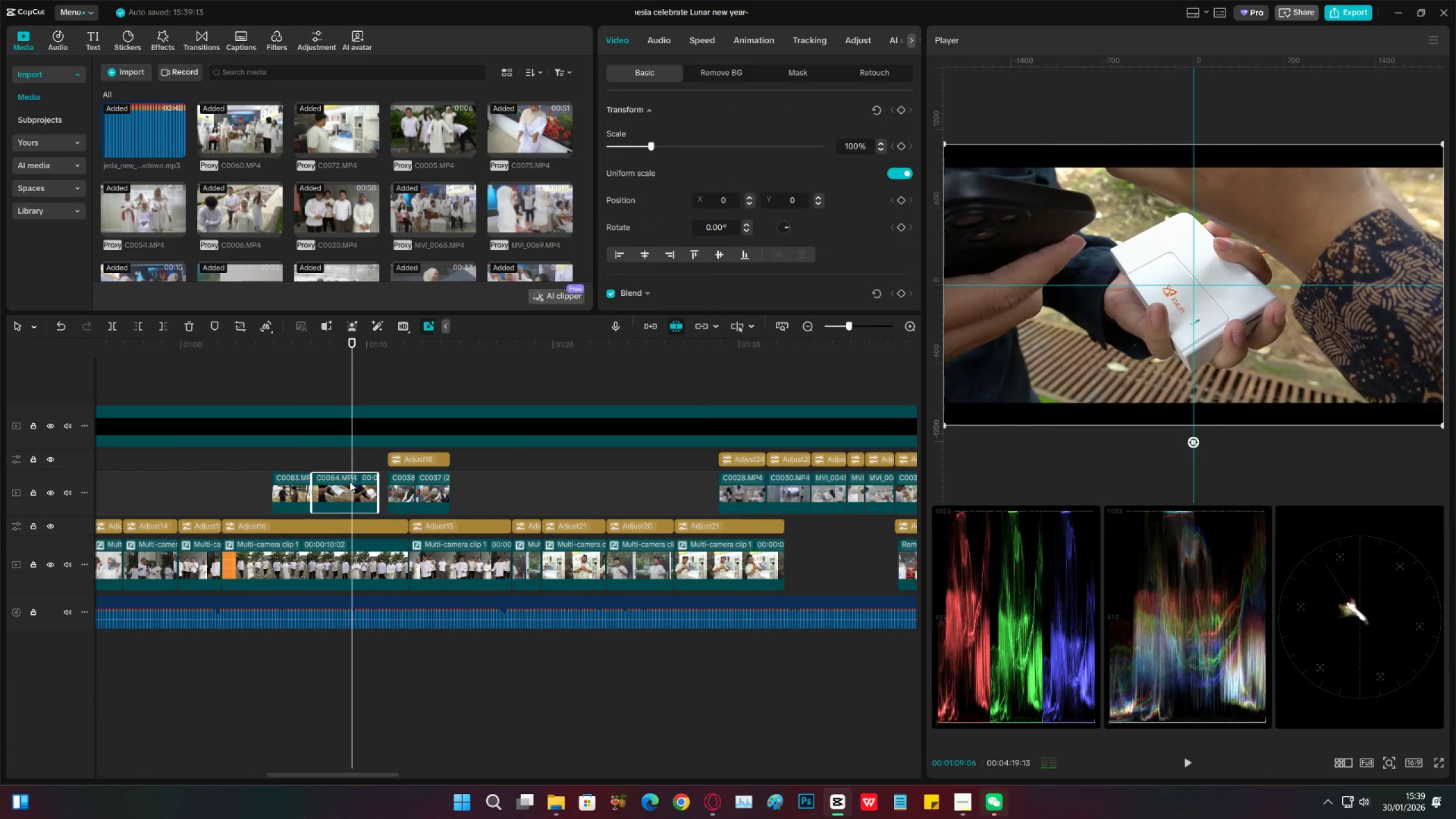 
key(Space)
 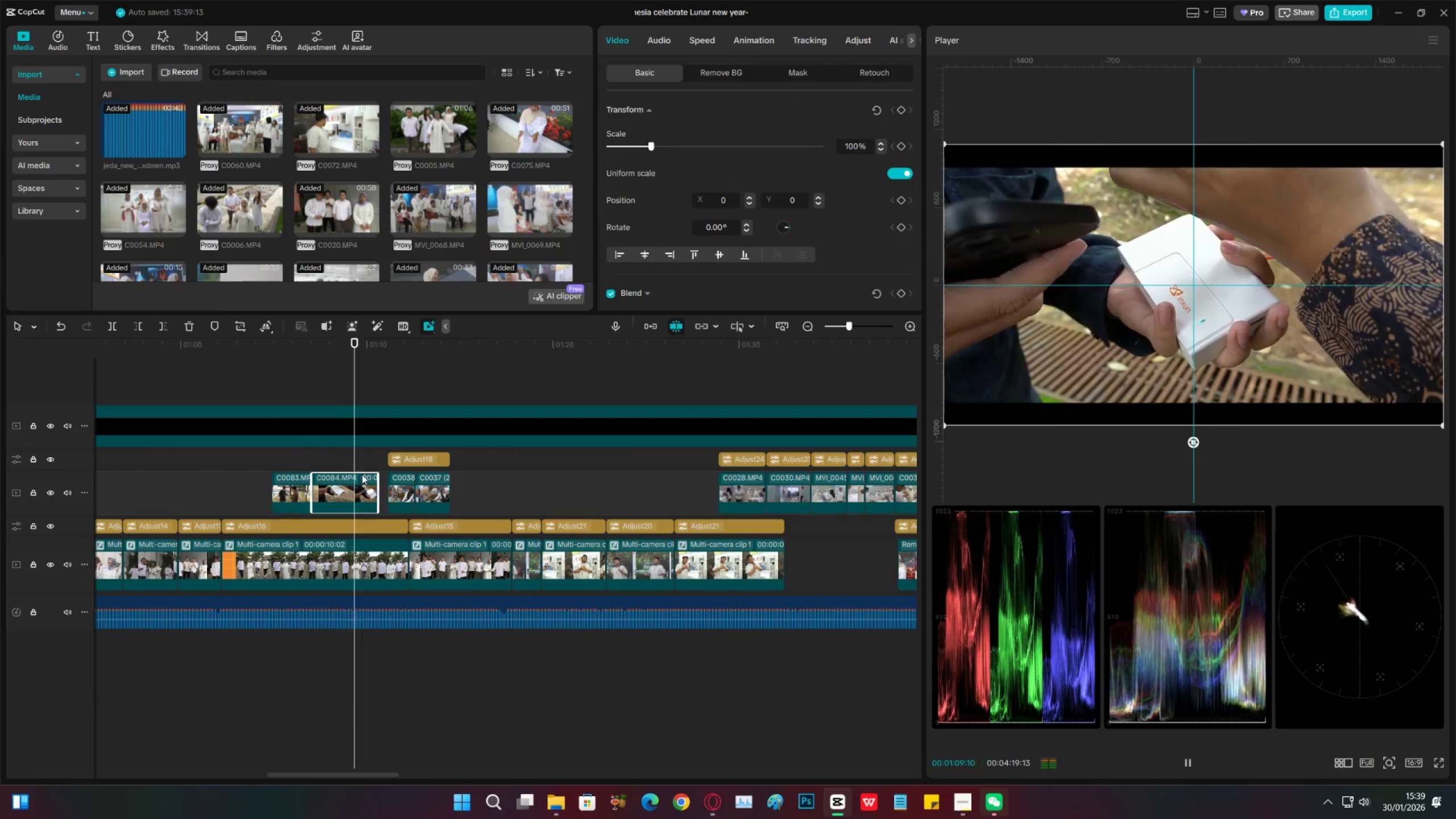 
key(Space)
 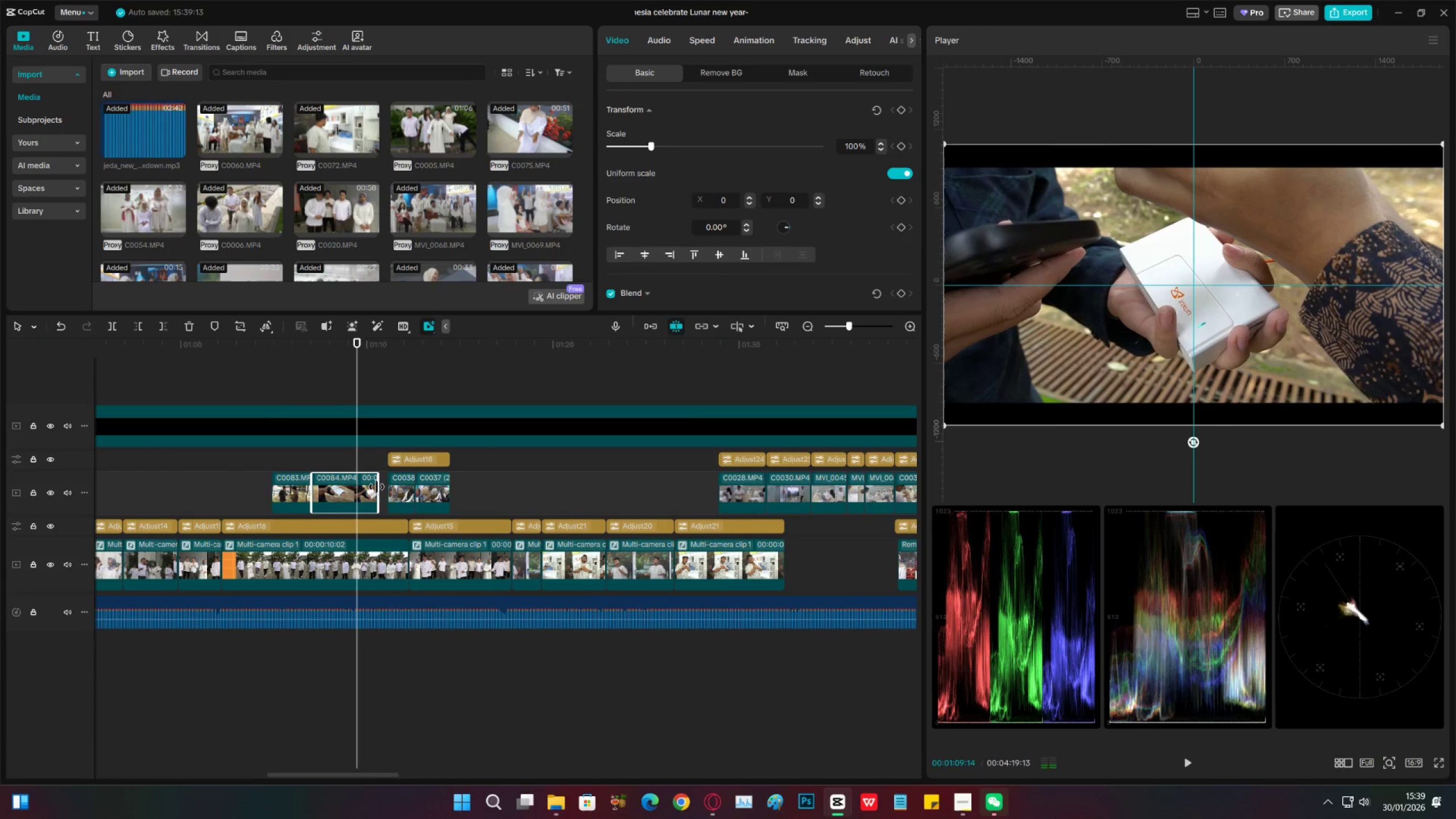 
left_click_drag(start_coordinate=[377, 487], to_coordinate=[357, 487])
 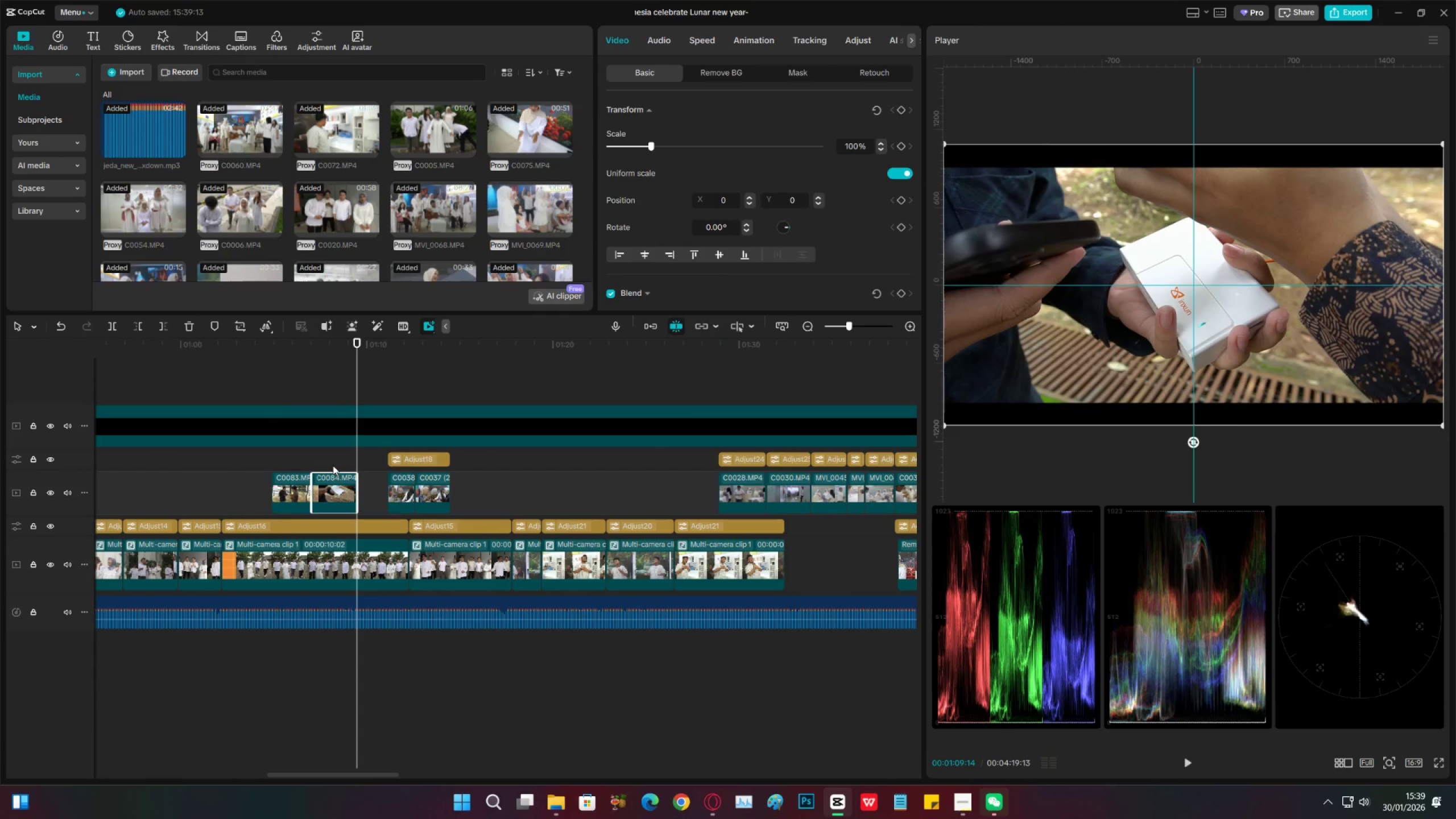 
left_click([333, 465])
 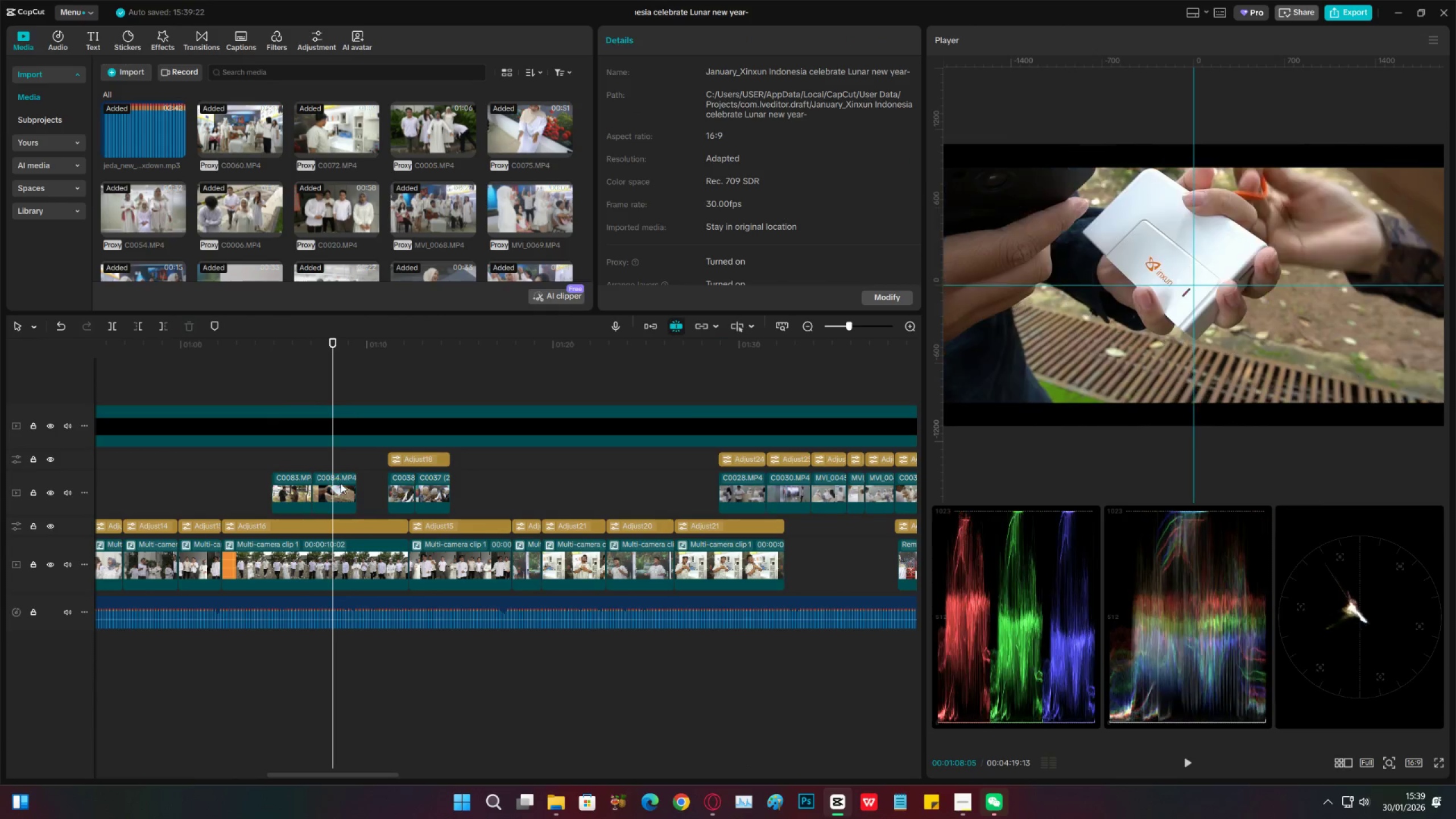 
left_click([342, 486])
 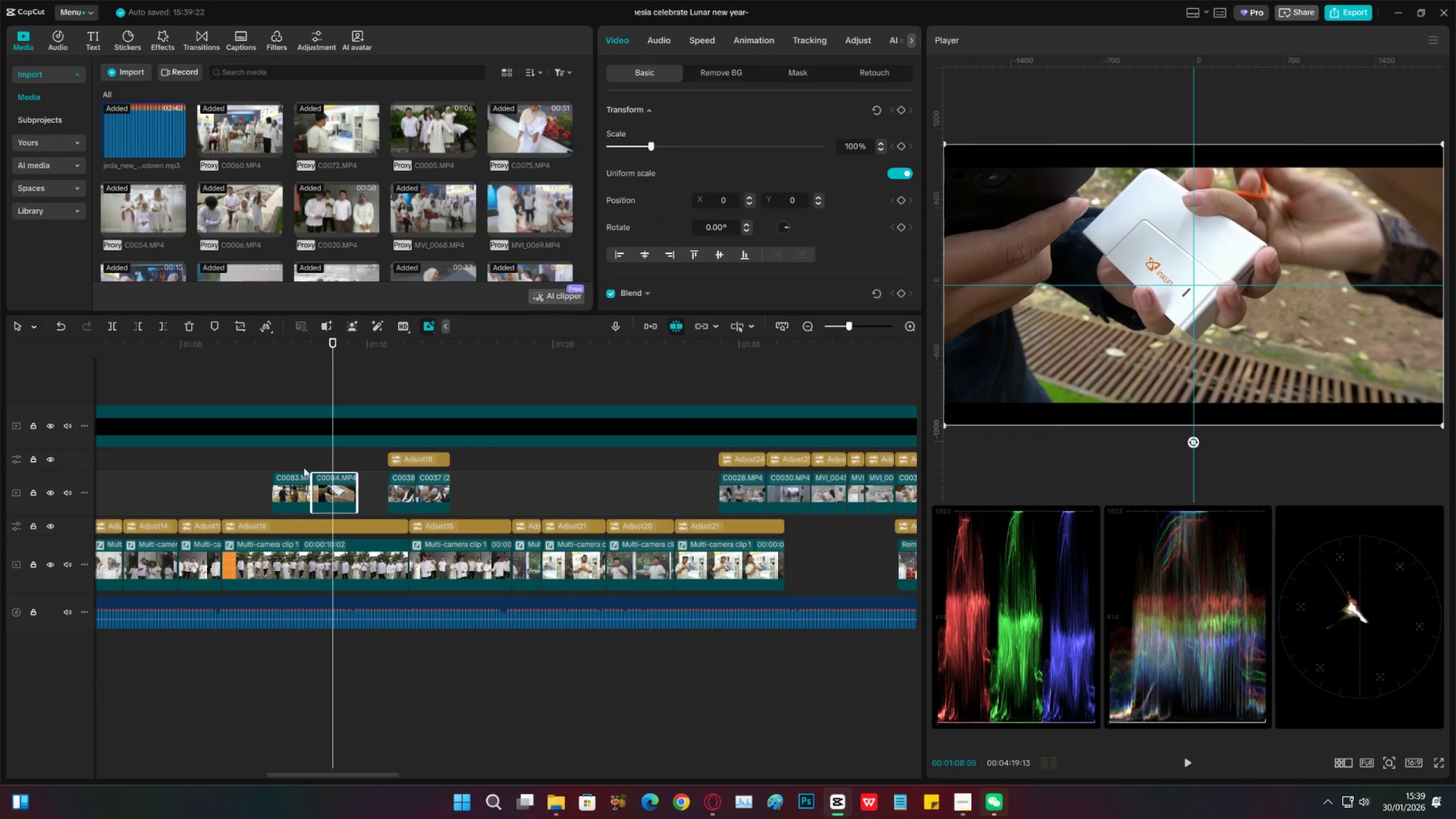 
left_click([288, 456])
 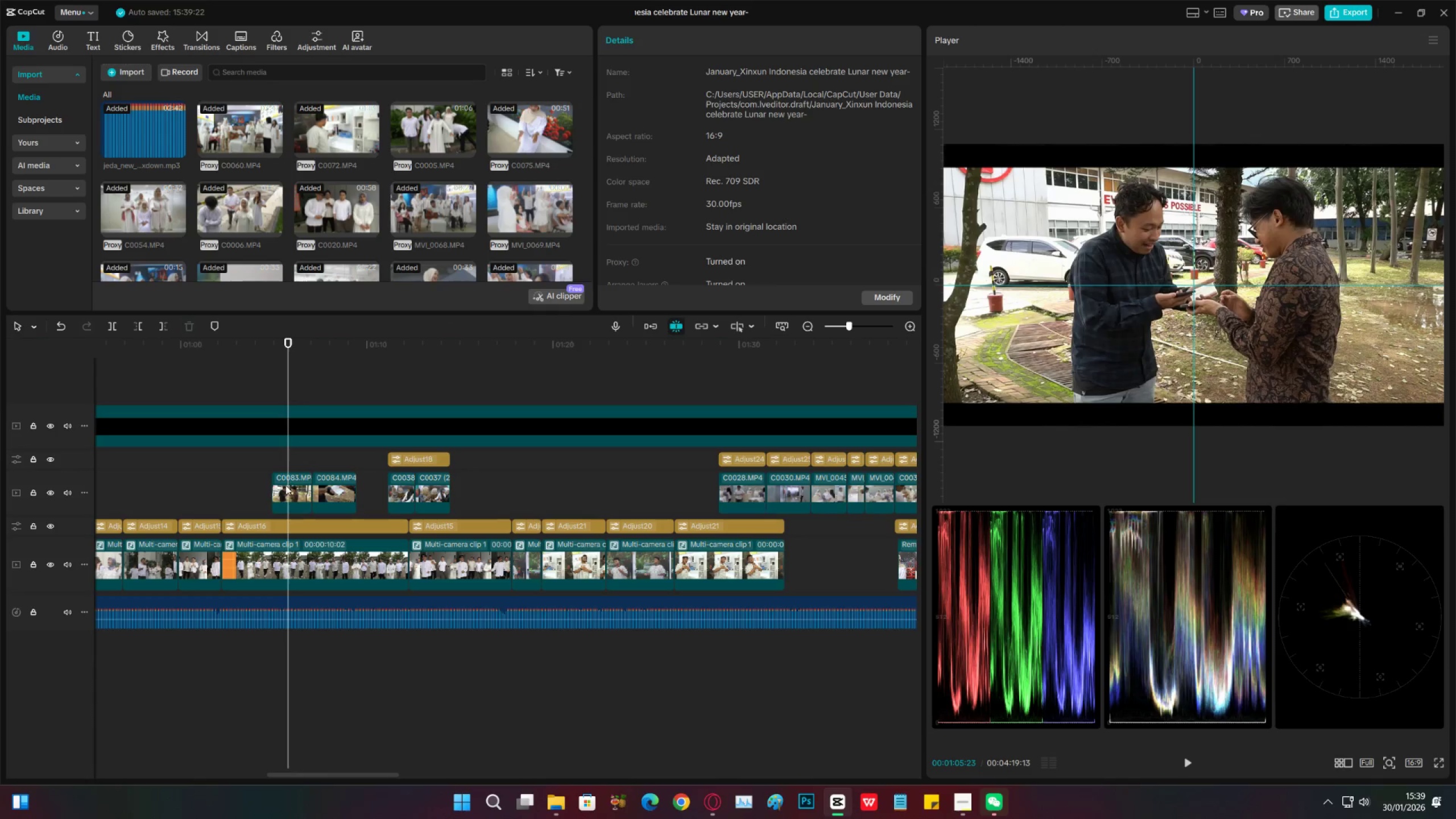 
left_click([287, 490])
 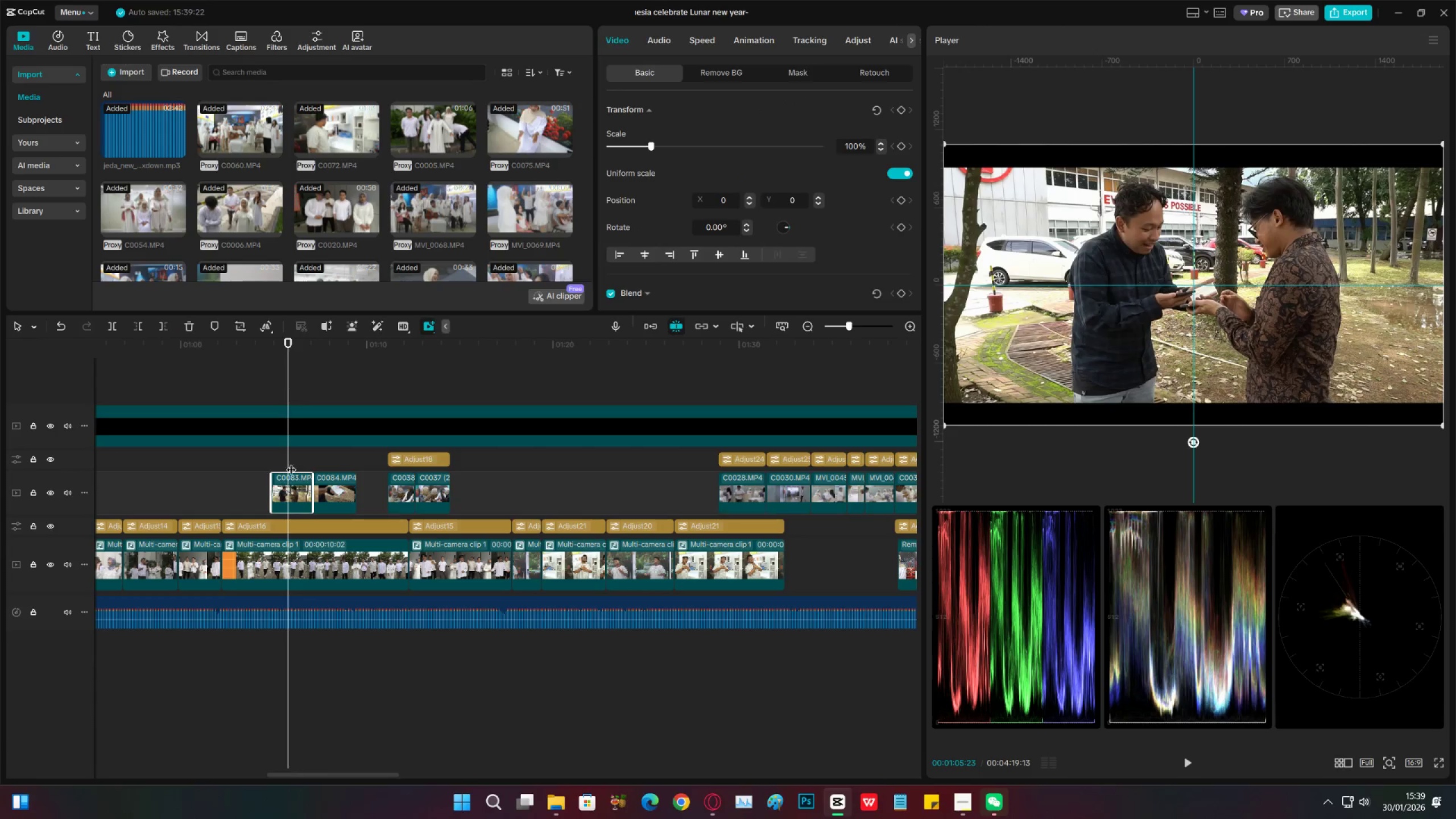 
key(Control+S)
 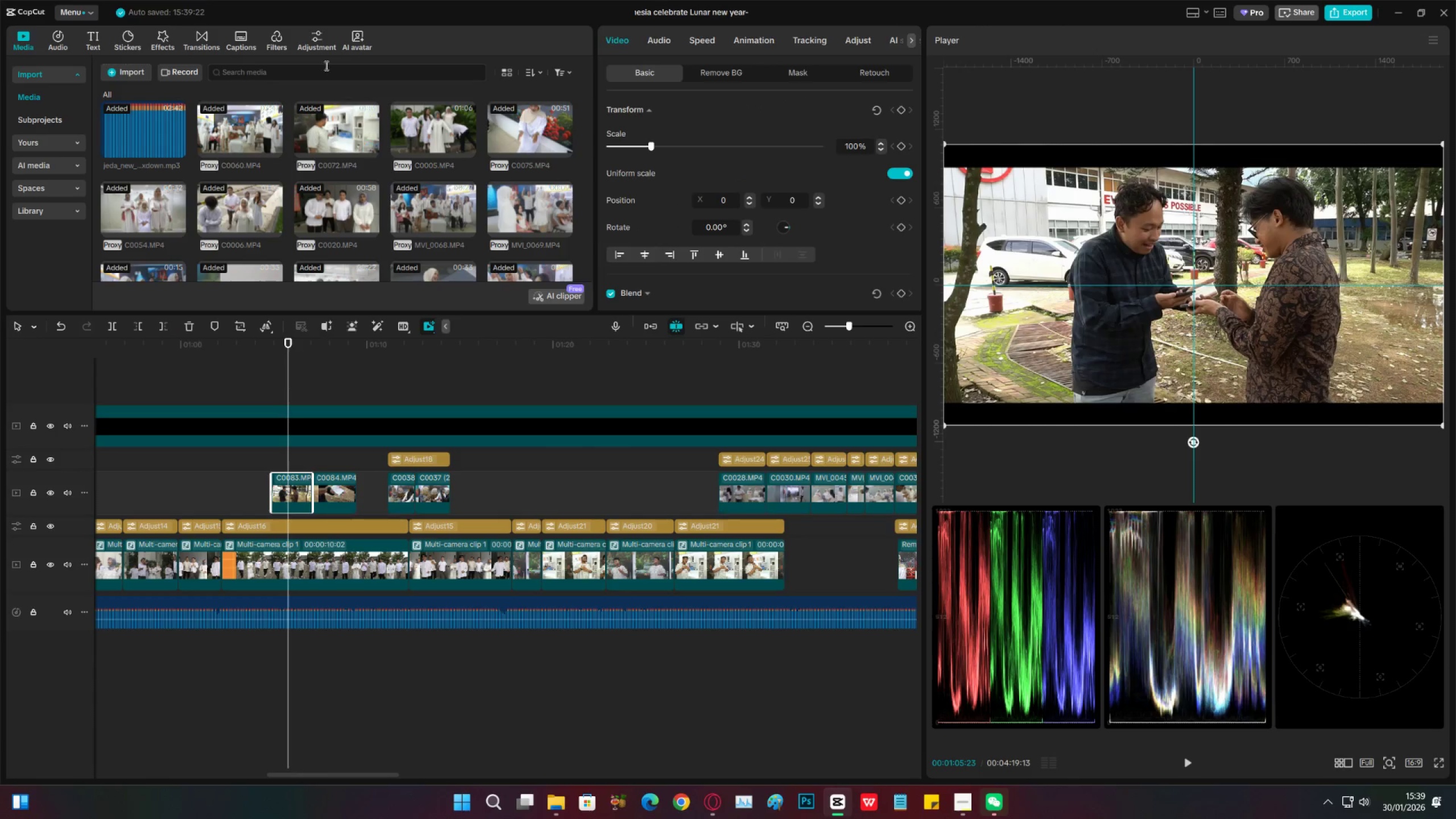 
left_click([317, 44])
 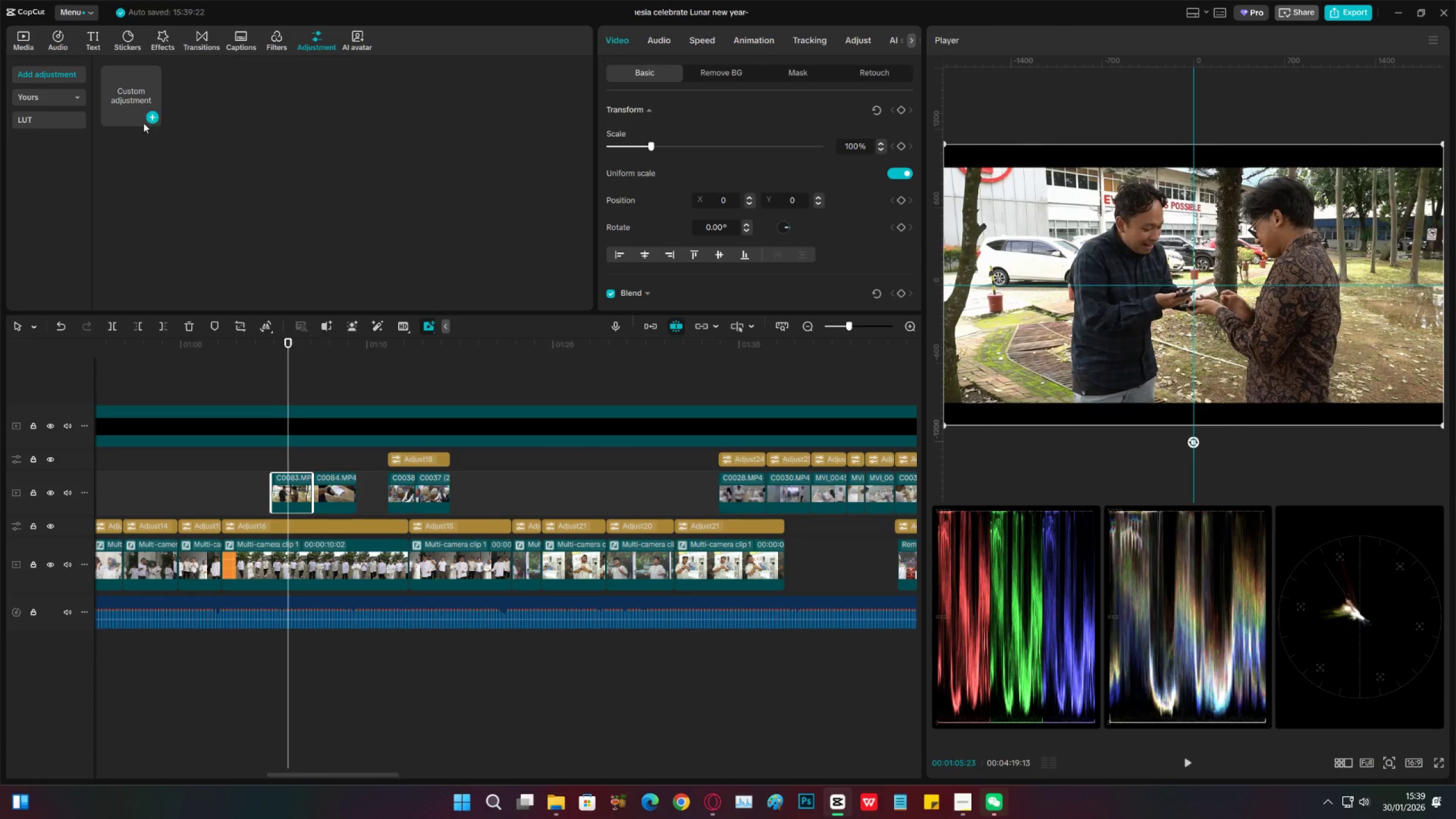 
left_click([155, 118])
 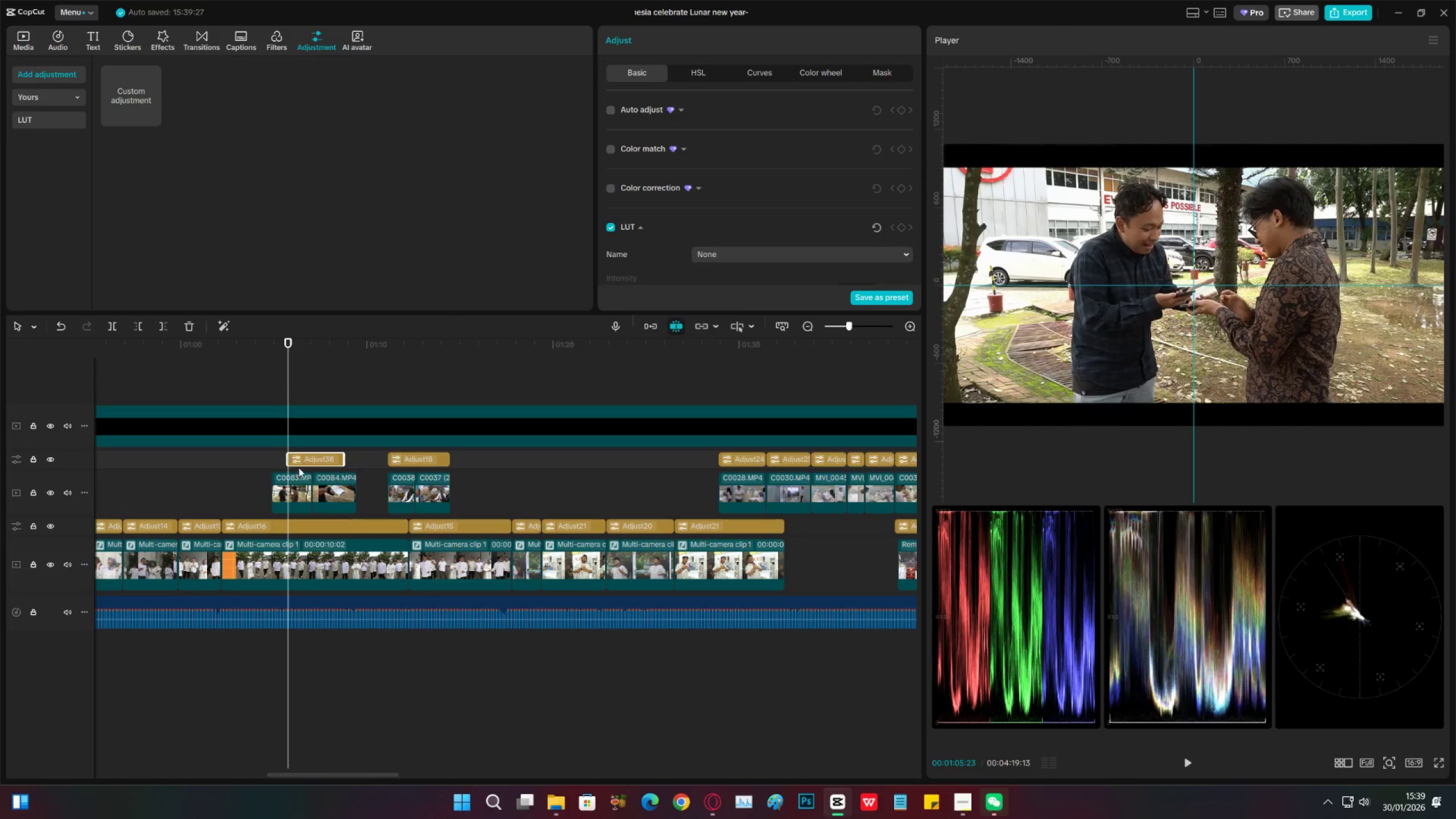 
left_click_drag(start_coordinate=[300, 462], to_coordinate=[287, 462])
 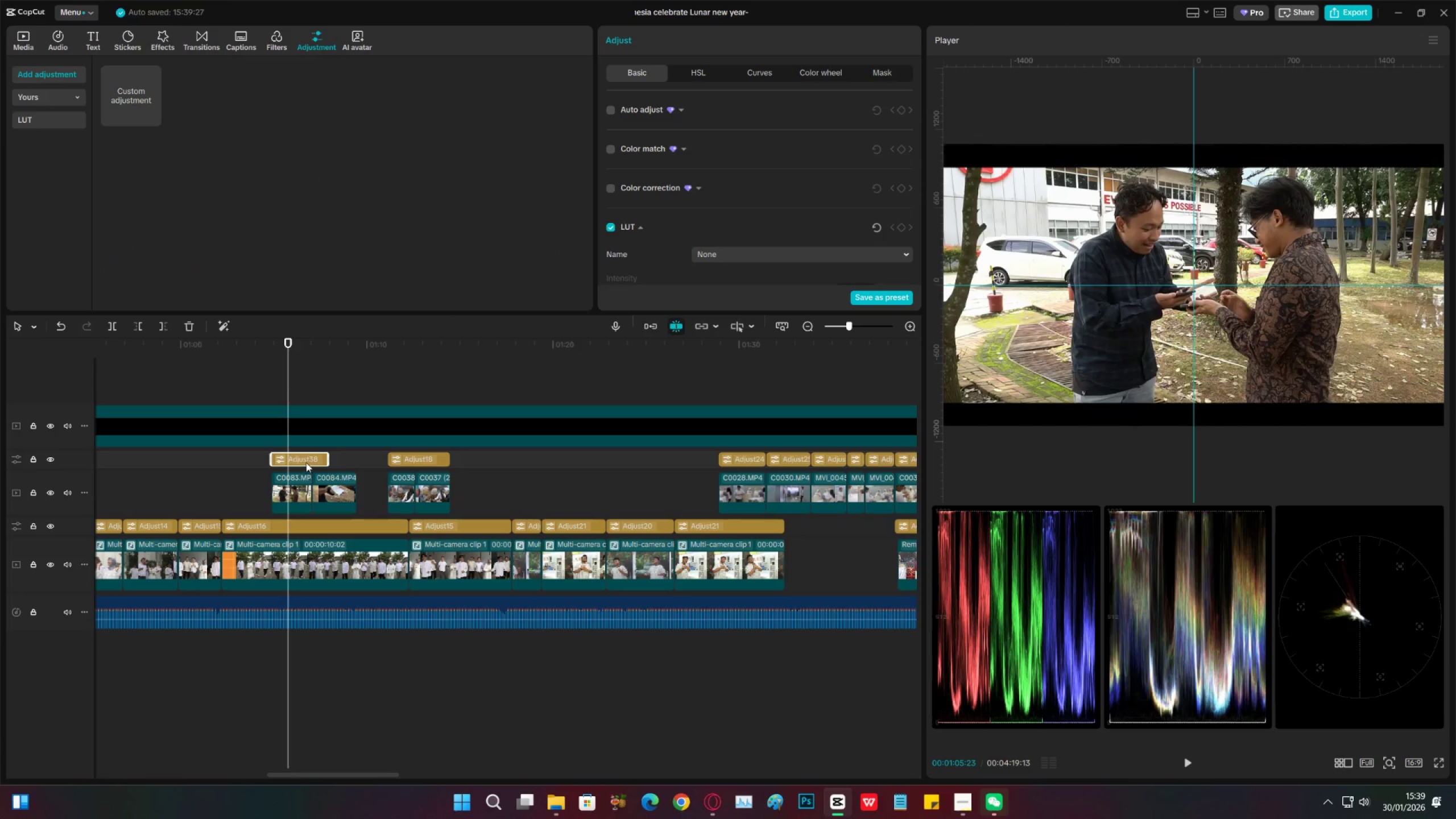 
key(C)
 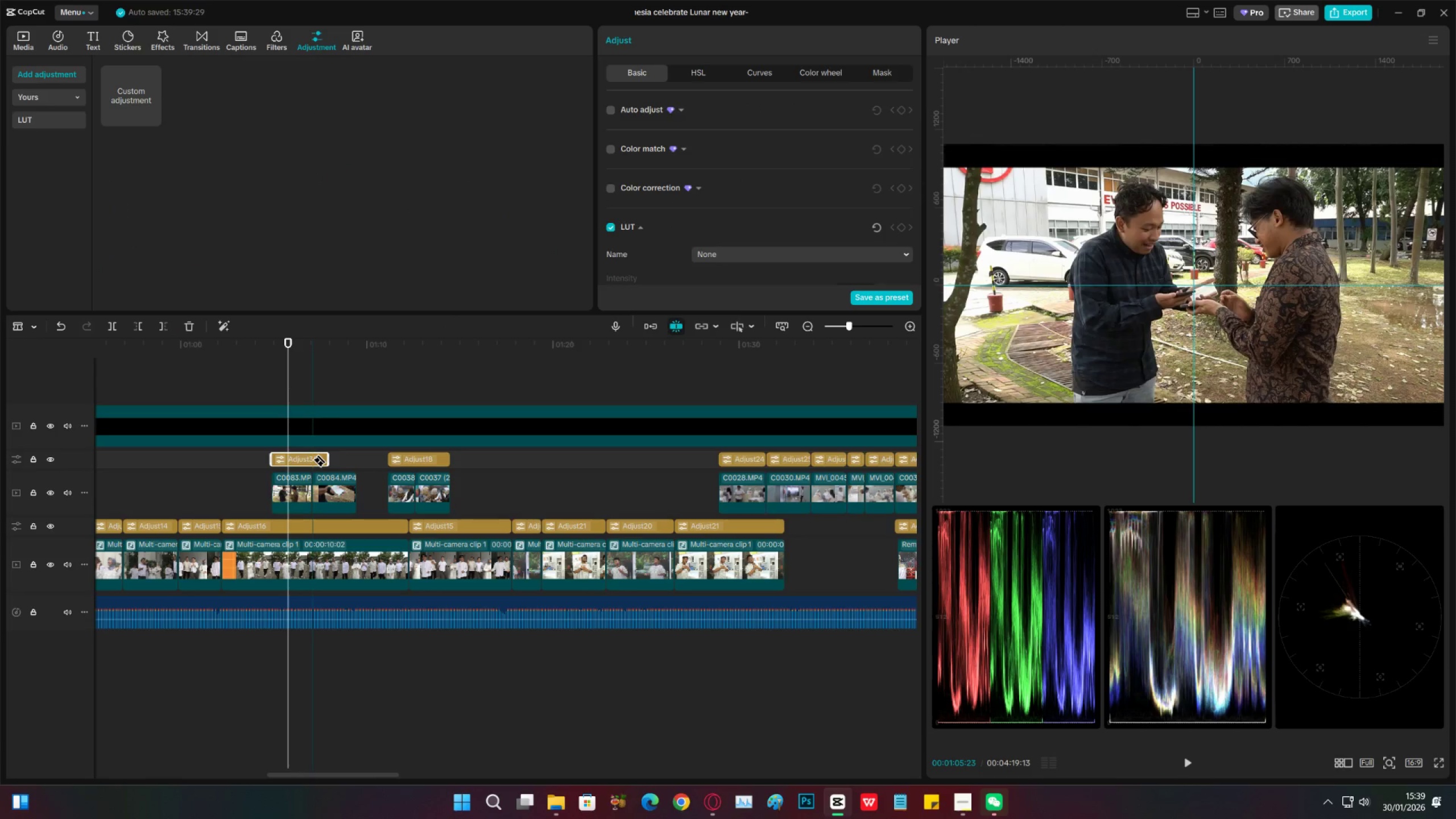 
left_click([312, 460])
 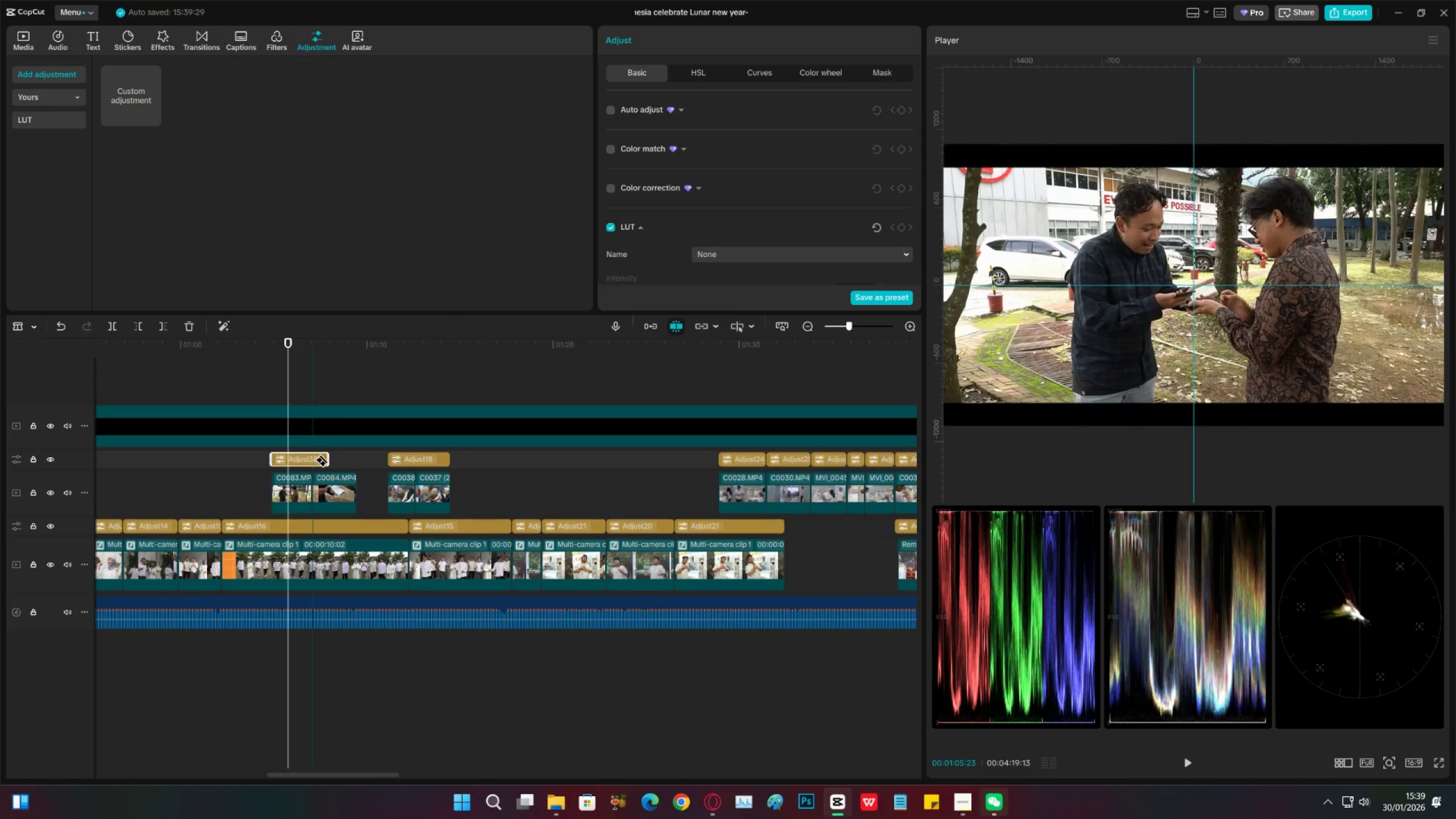 
key(V)
 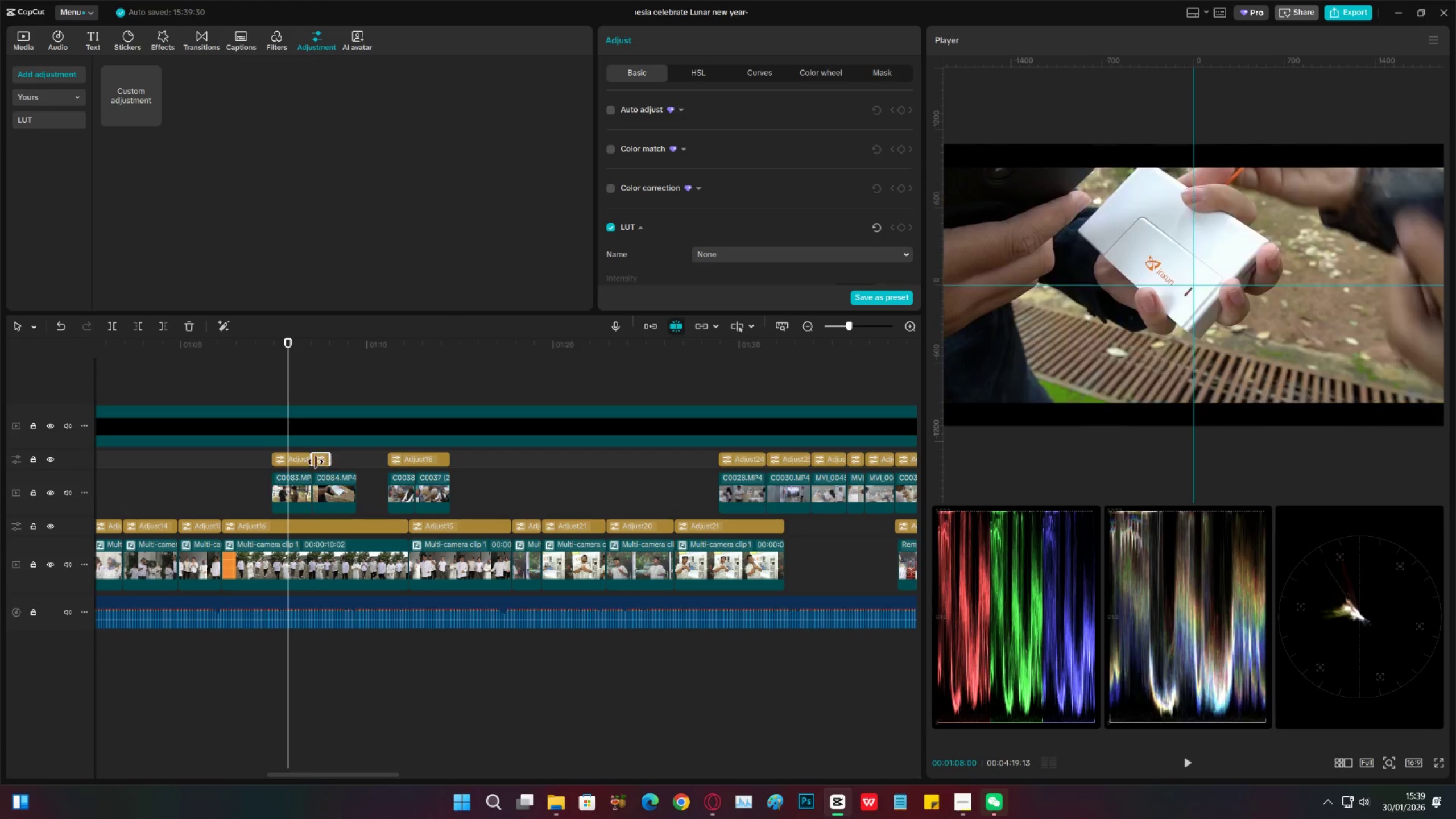 
left_click([318, 460])
 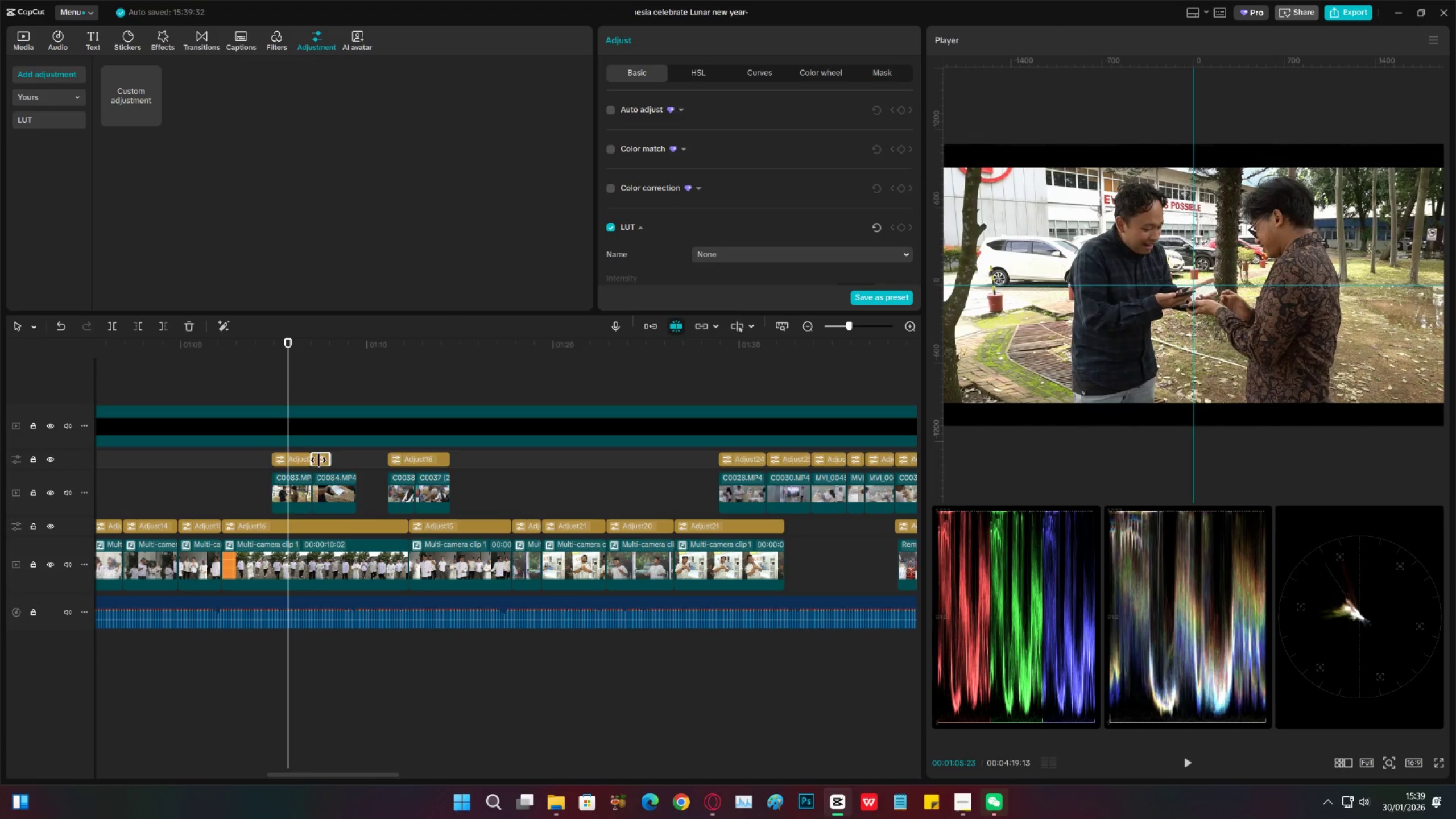 
key(X)
 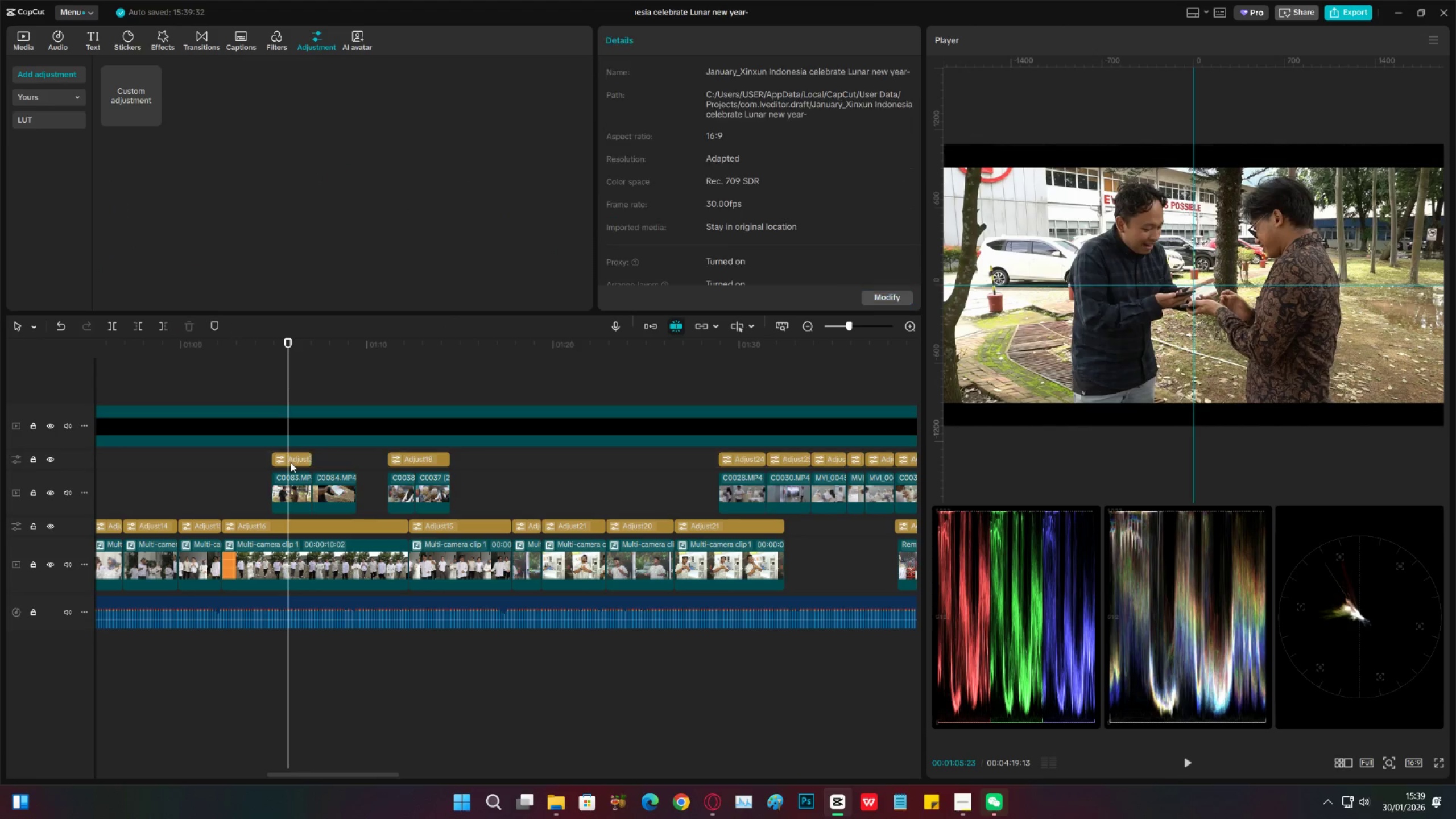 
left_click([291, 462])
 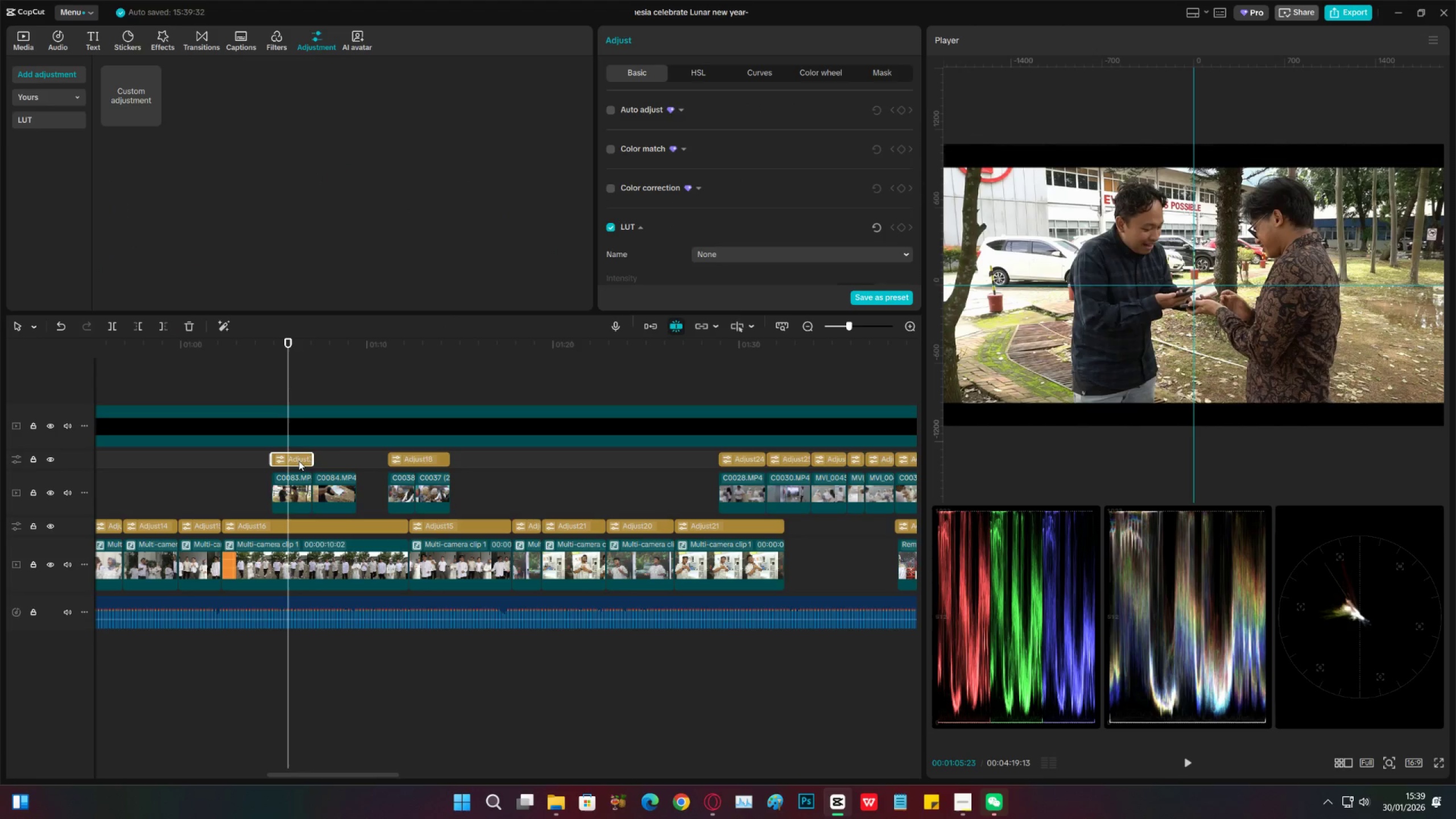 
hold_key(key=AltLeft, duration=1.28)
left_click_drag(start_coordinate=[296, 460], to_coordinate=[335, 461])
 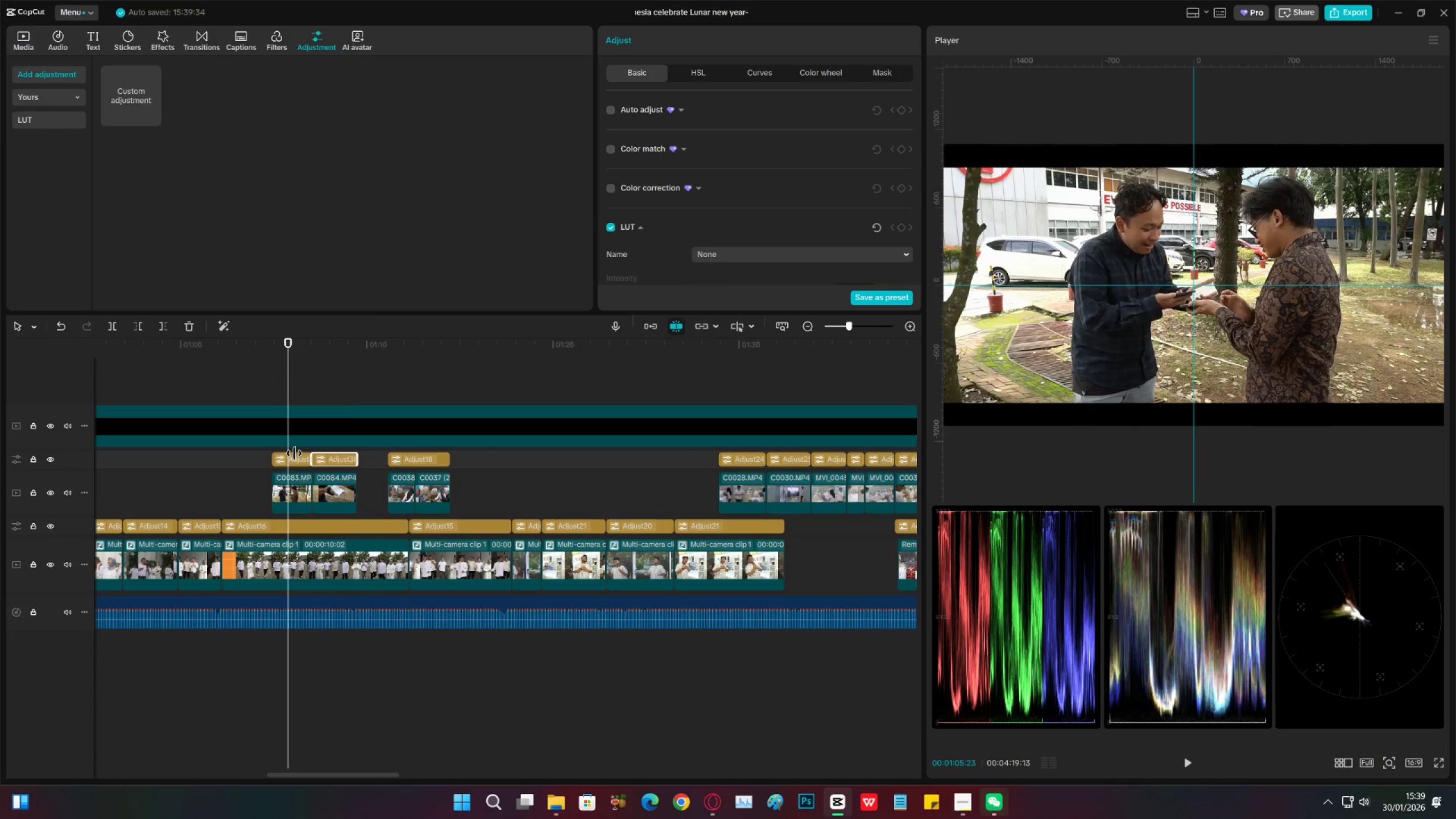 
left_click([292, 464])
 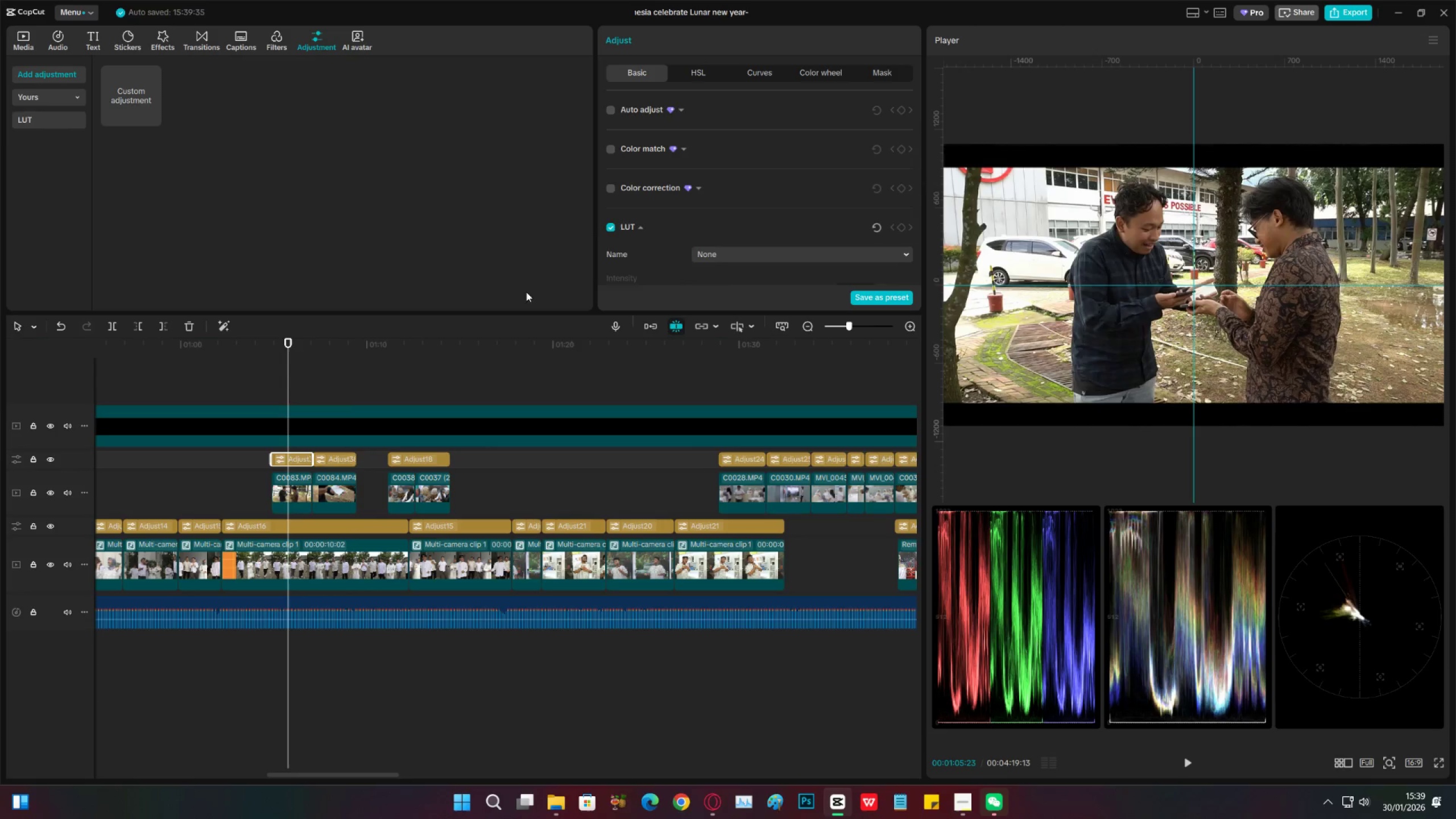 
scroll: coordinate [728, 184], scroll_direction: down, amount: 11.0
 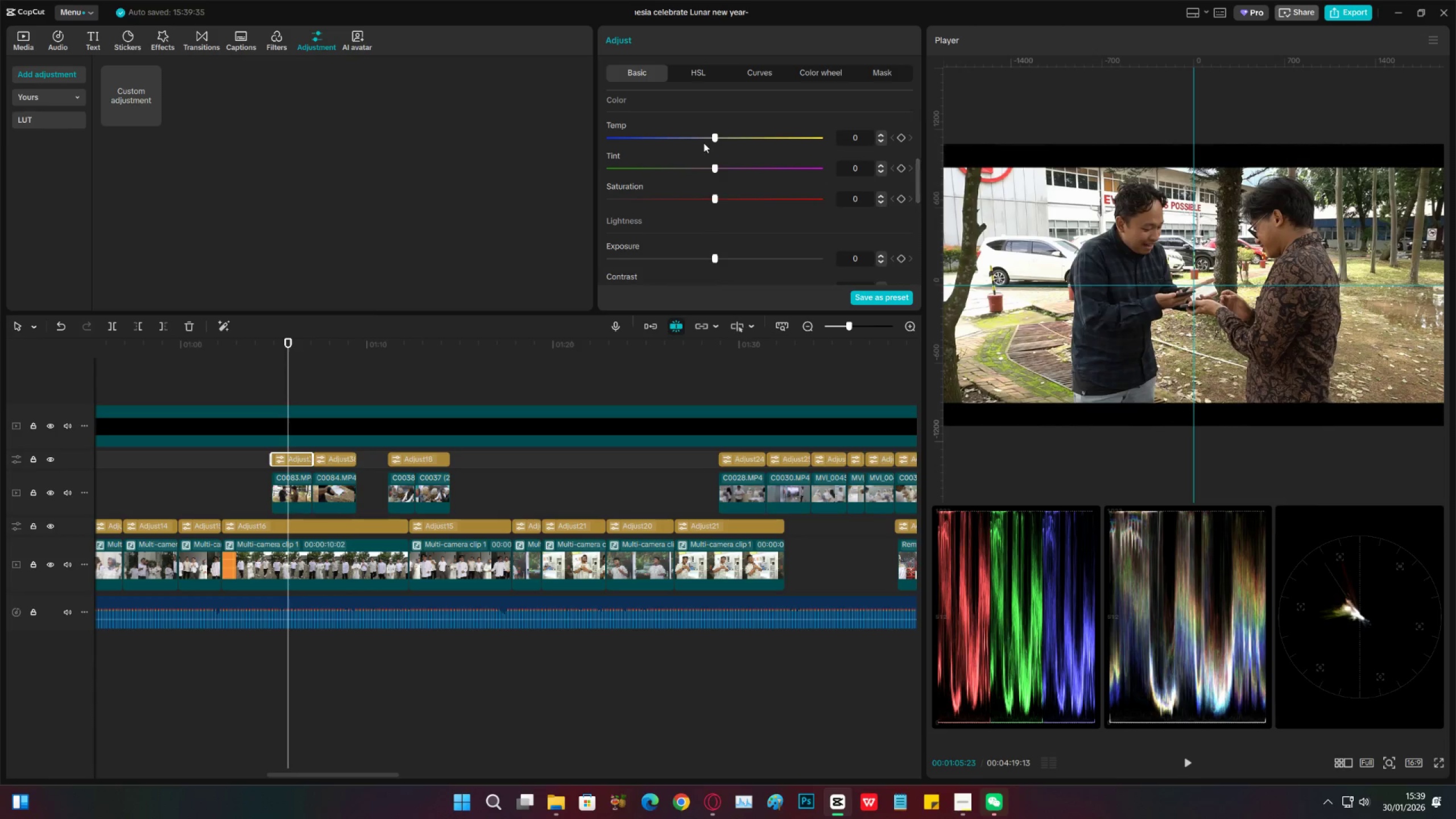 
left_click_drag(start_coordinate=[700, 137], to_coordinate=[717, 137])
 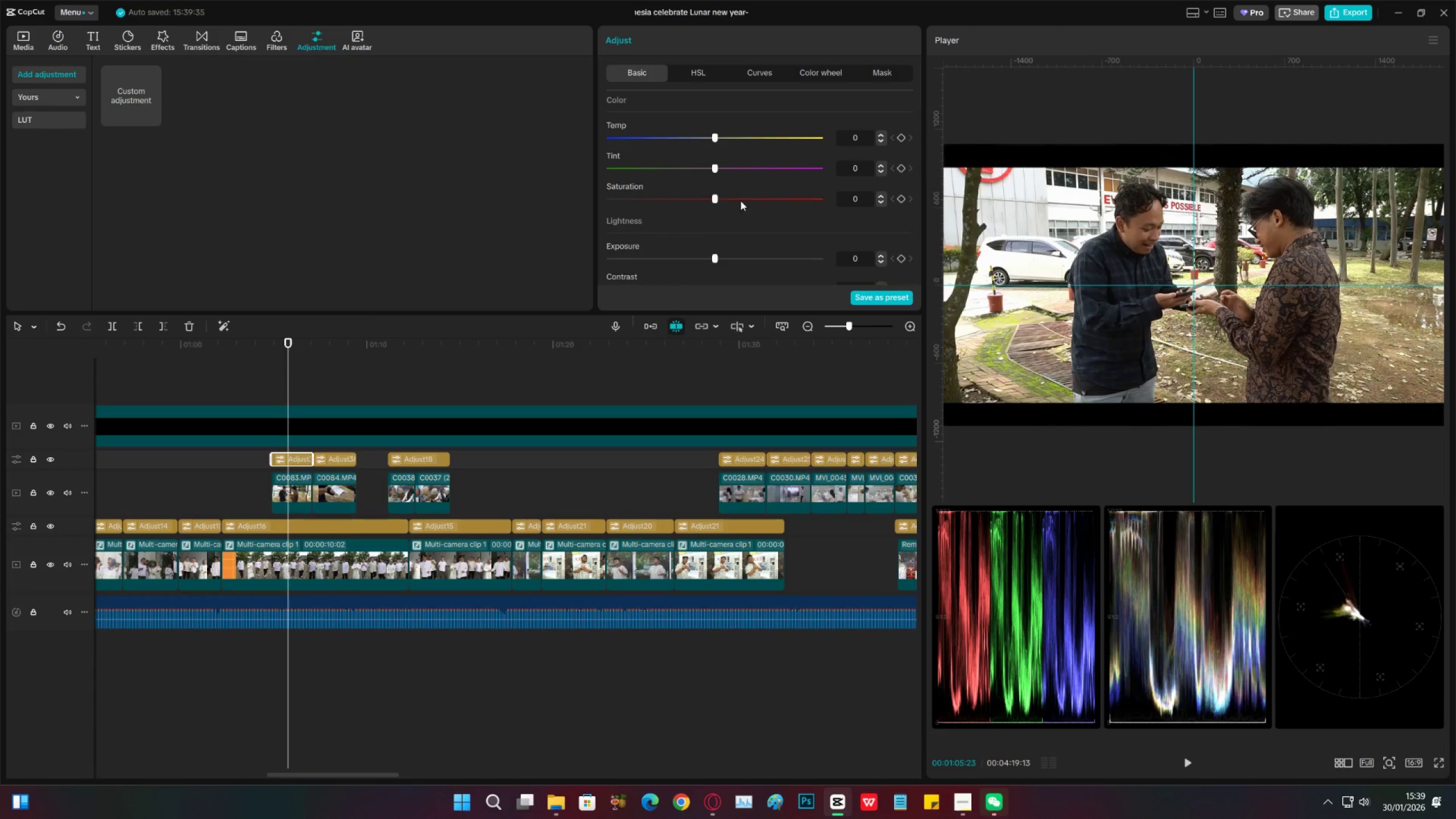 
scroll: coordinate [741, 225], scroll_direction: down, amount: 7.0
 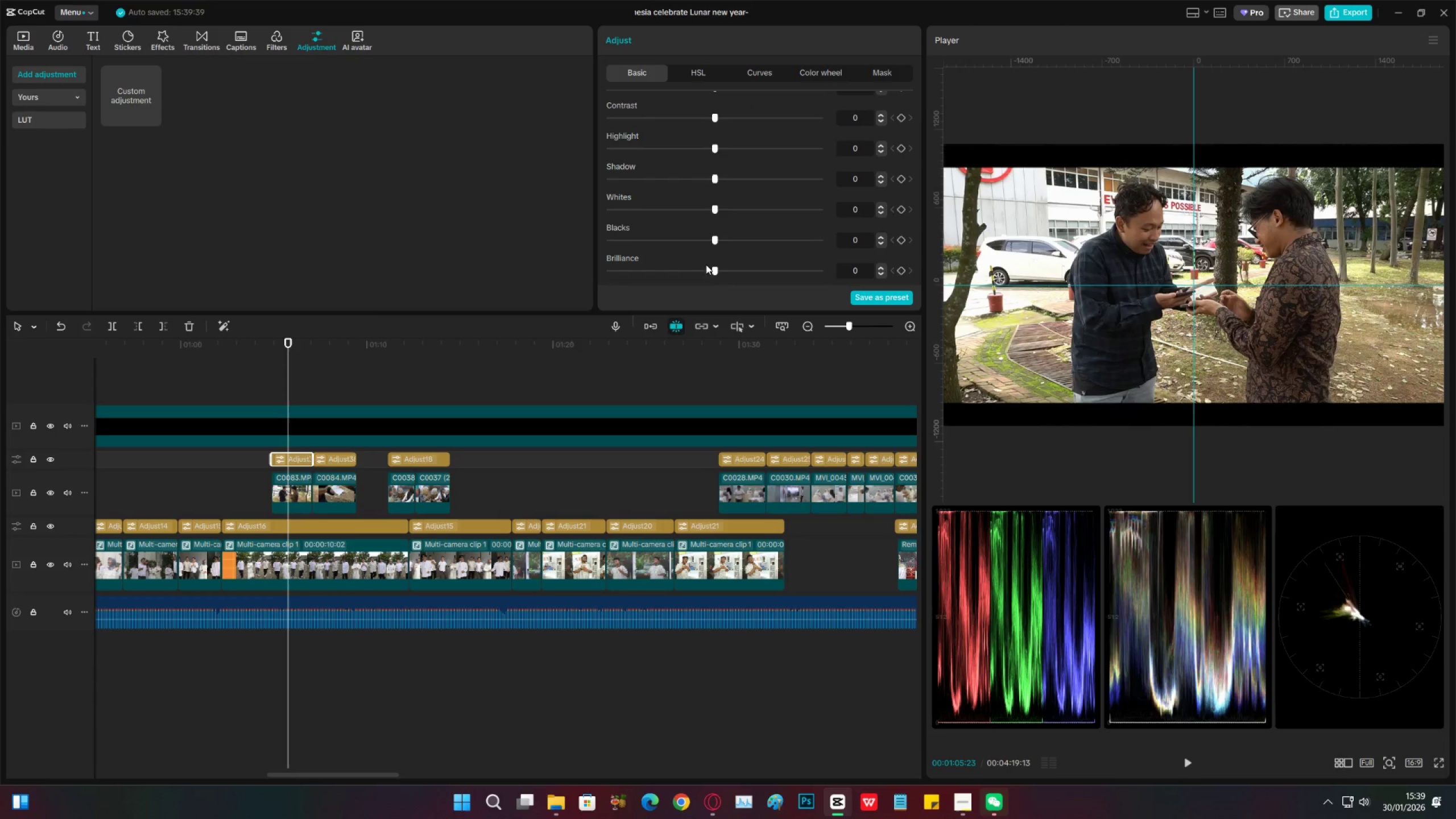 
left_click_drag(start_coordinate=[733, 271], to_coordinate=[712, 267])
 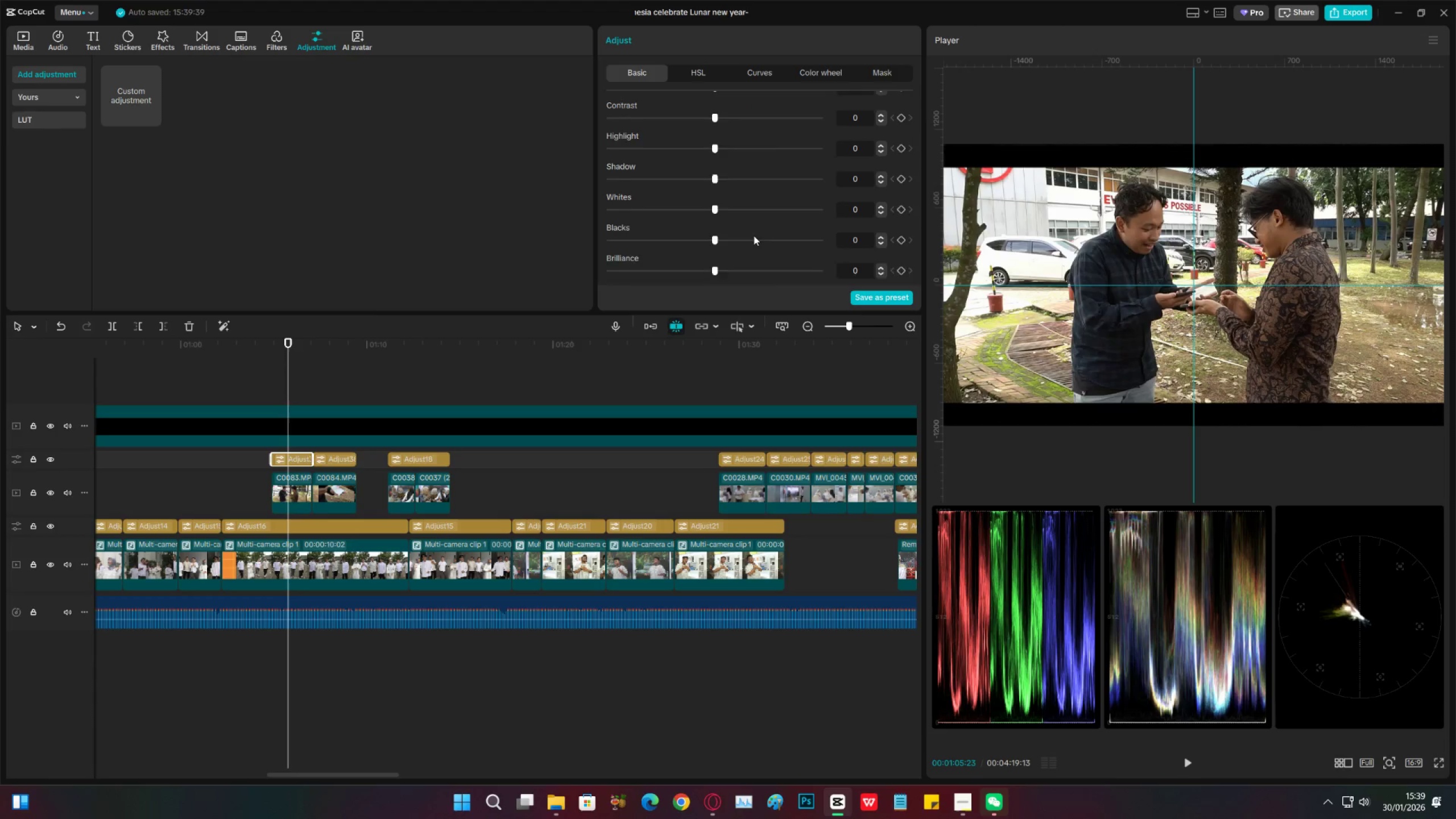 
scroll: coordinate [739, 213], scroll_direction: up, amount: 5.0
 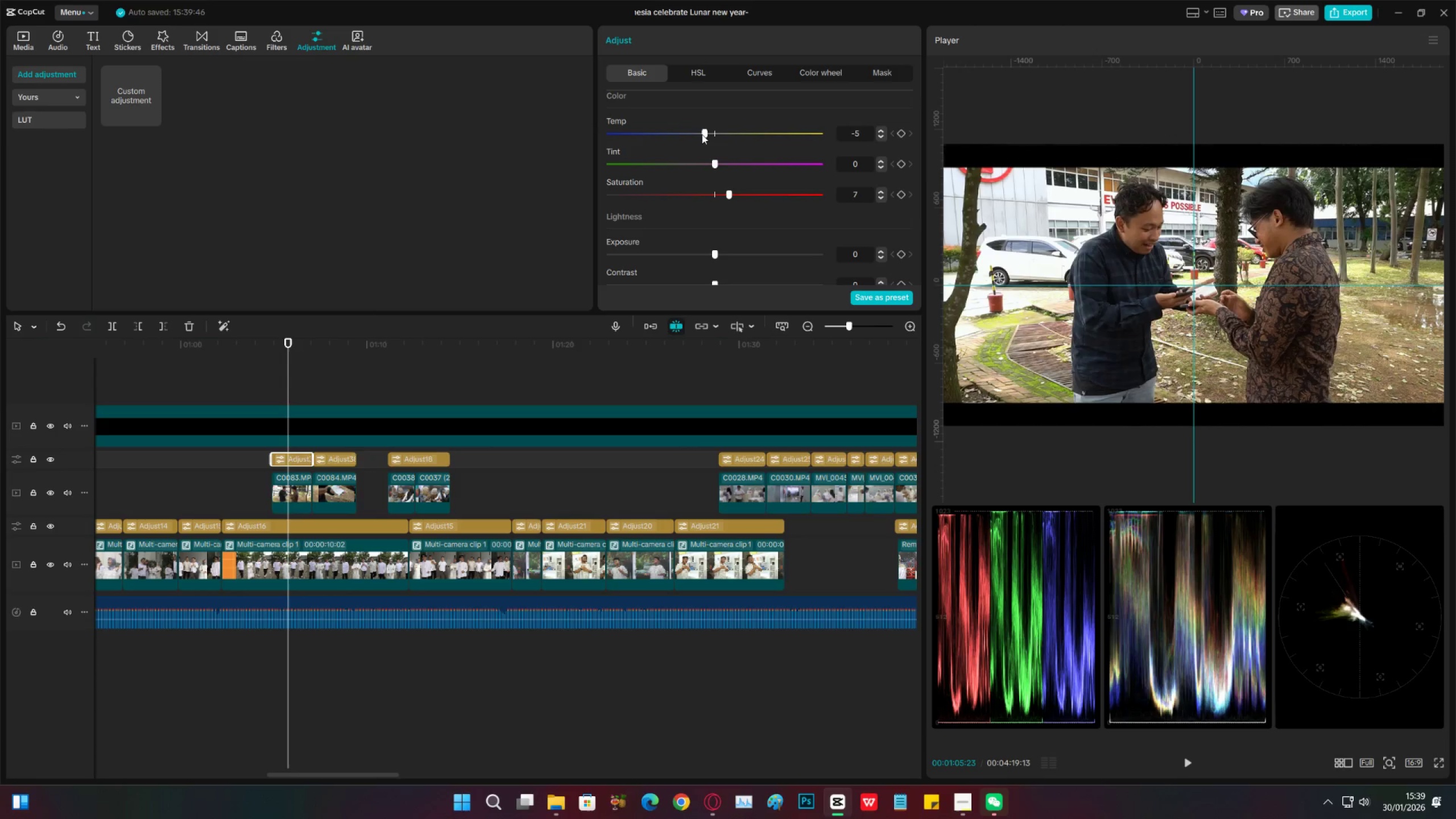 
left_click([703, 134])
 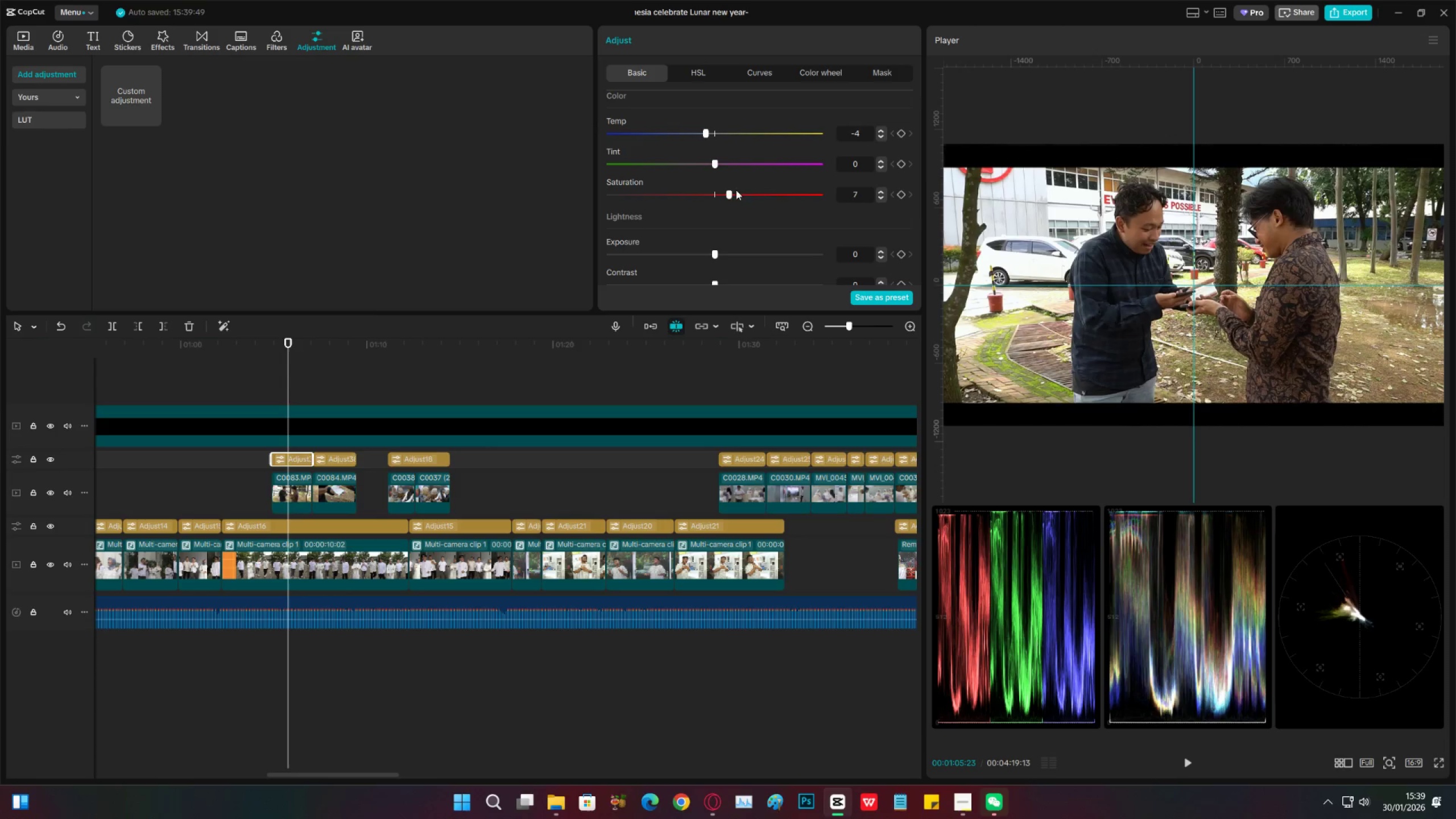 
left_click([877, 197])
 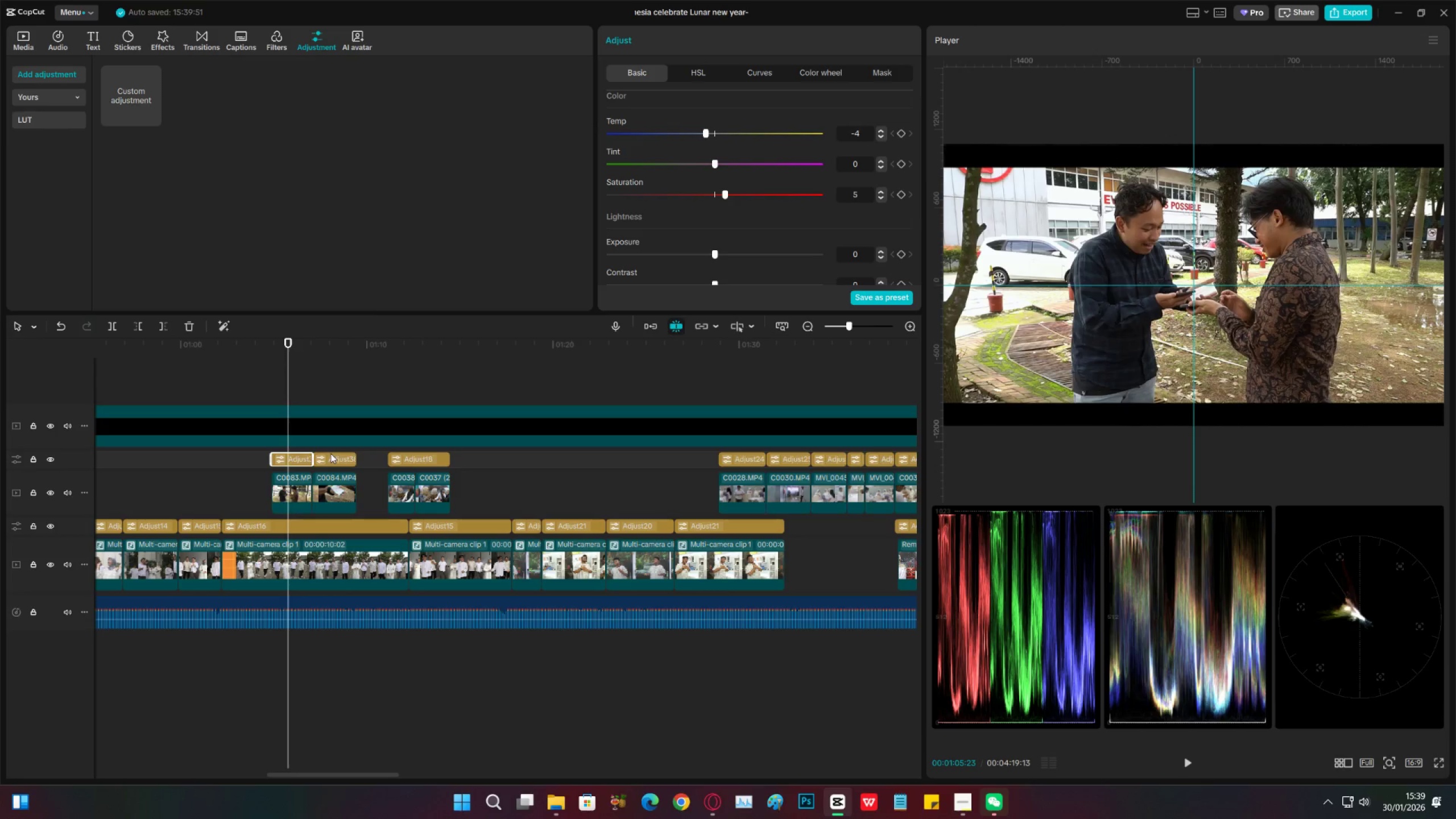 
left_click([329, 459])
 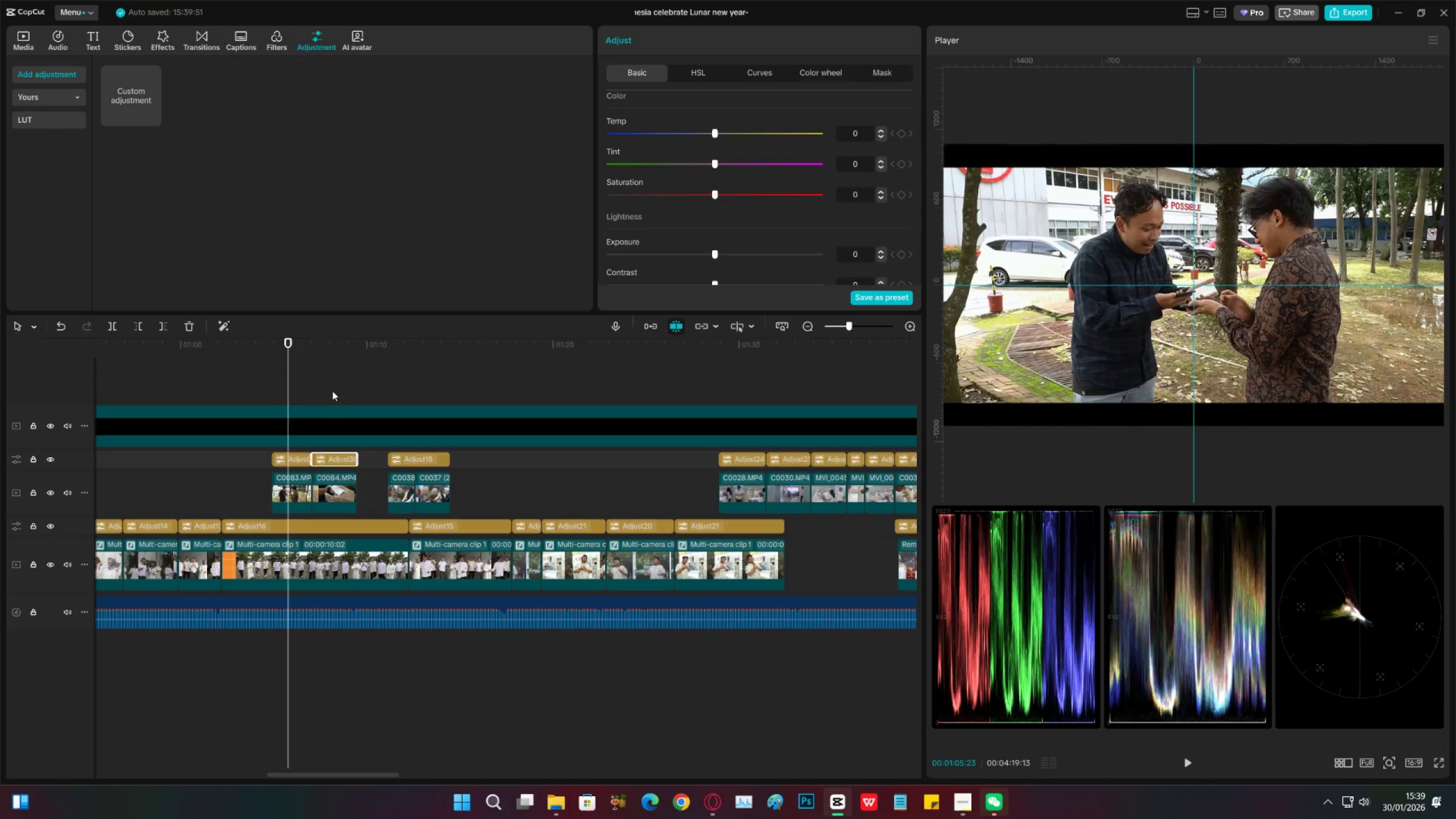 
left_click([332, 390])
 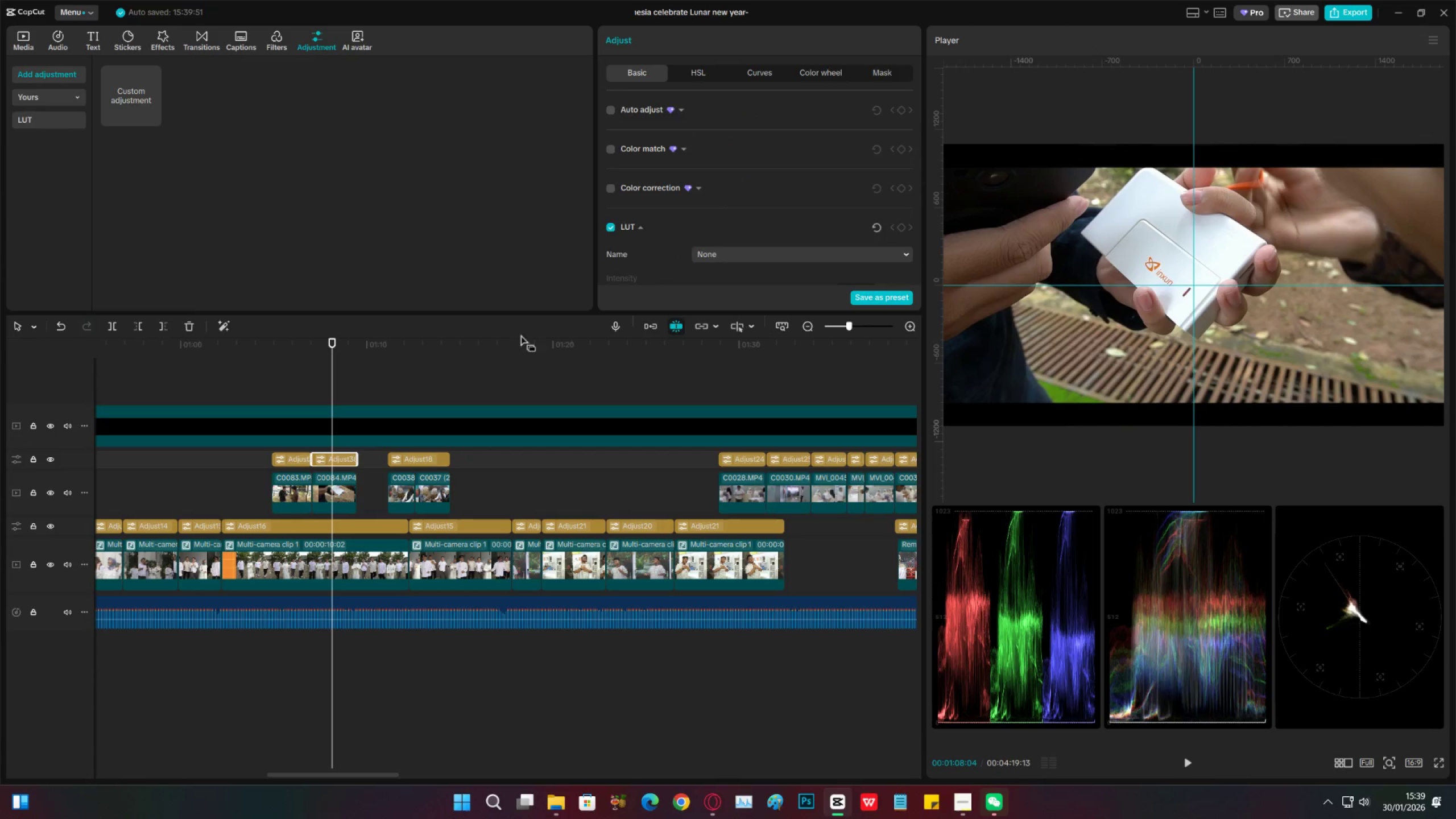 
scroll: coordinate [712, 233], scroll_direction: down, amount: 23.0
 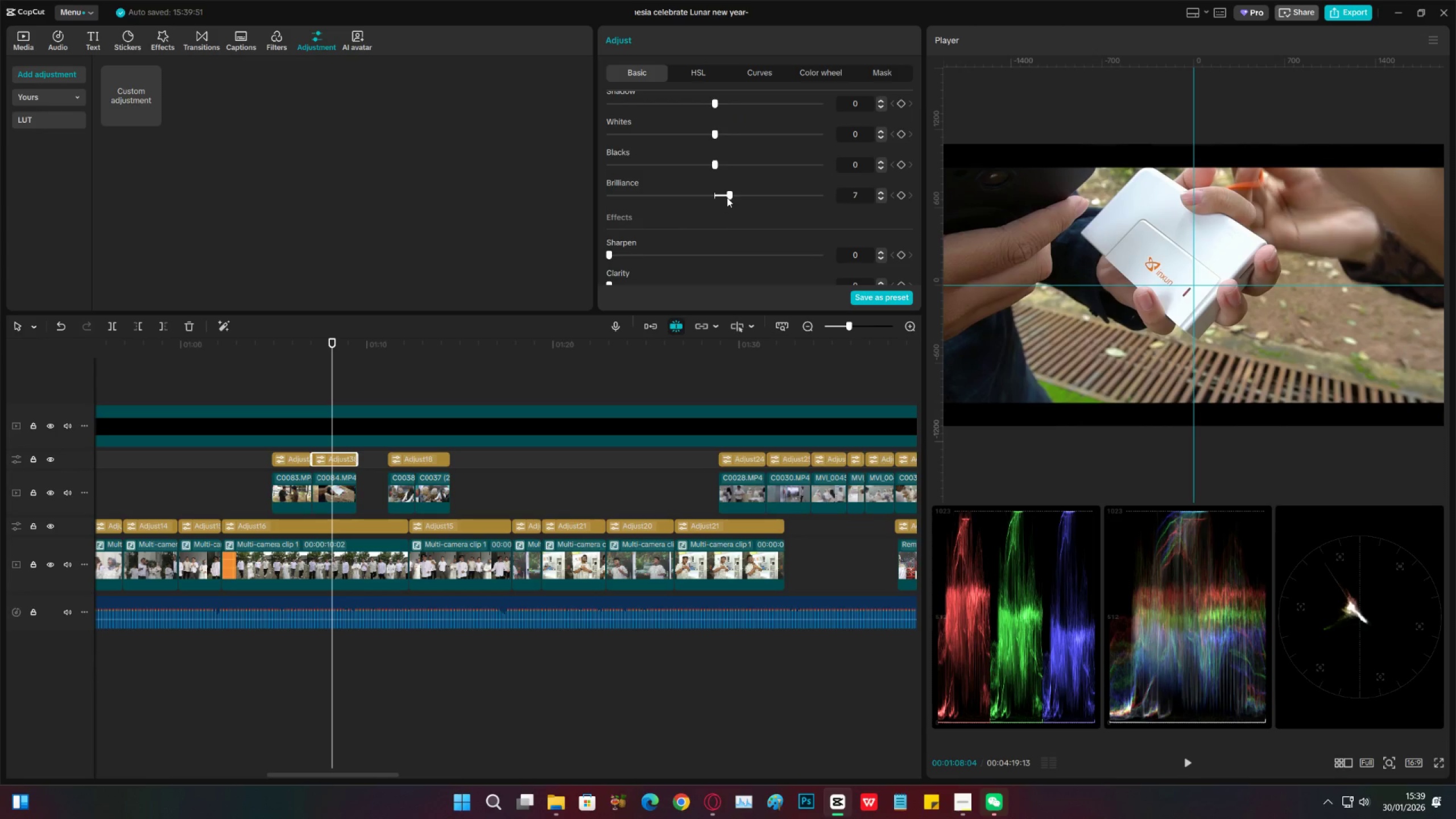 
left_click([727, 197])
 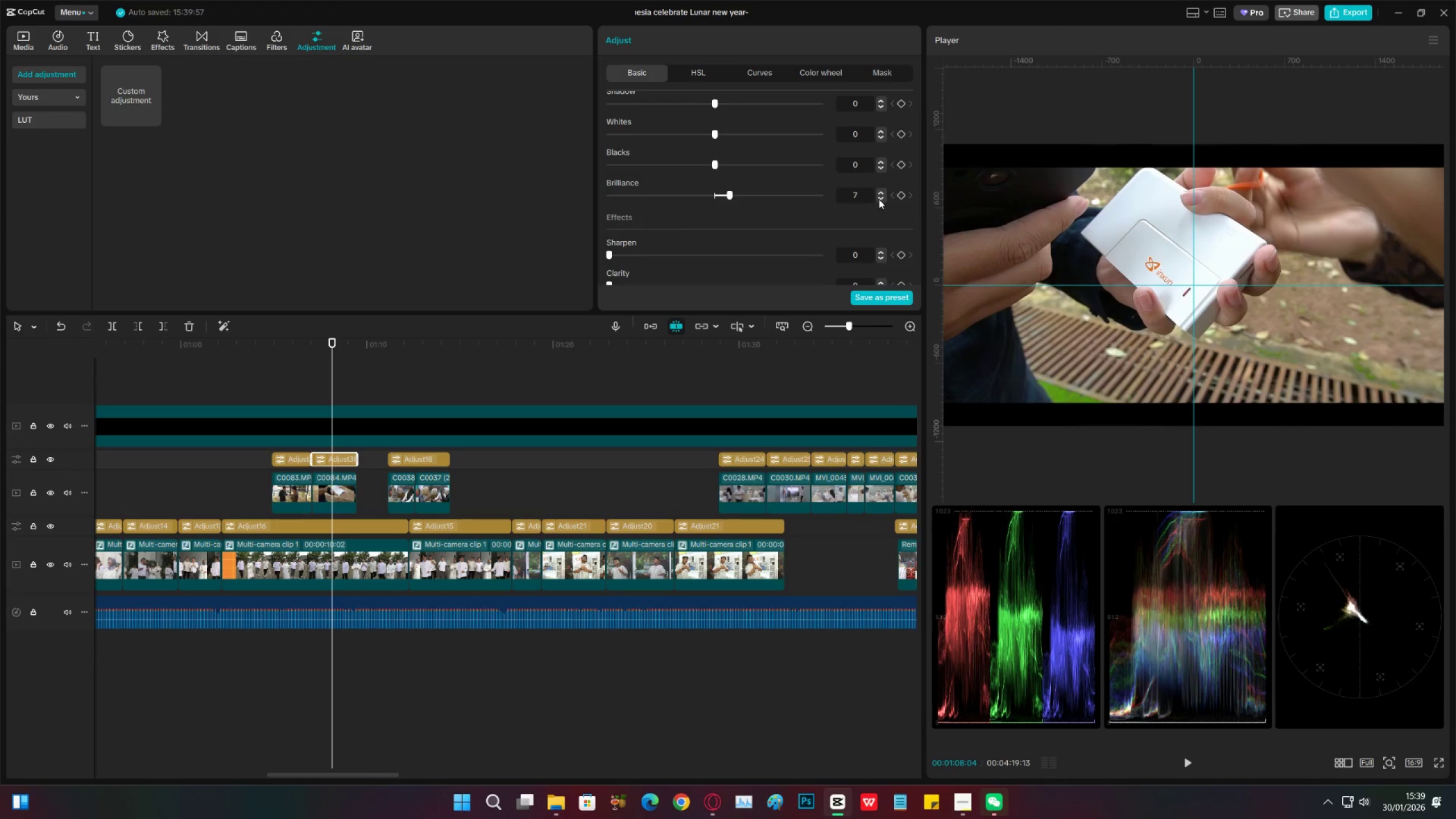 
double_click([879, 199])
 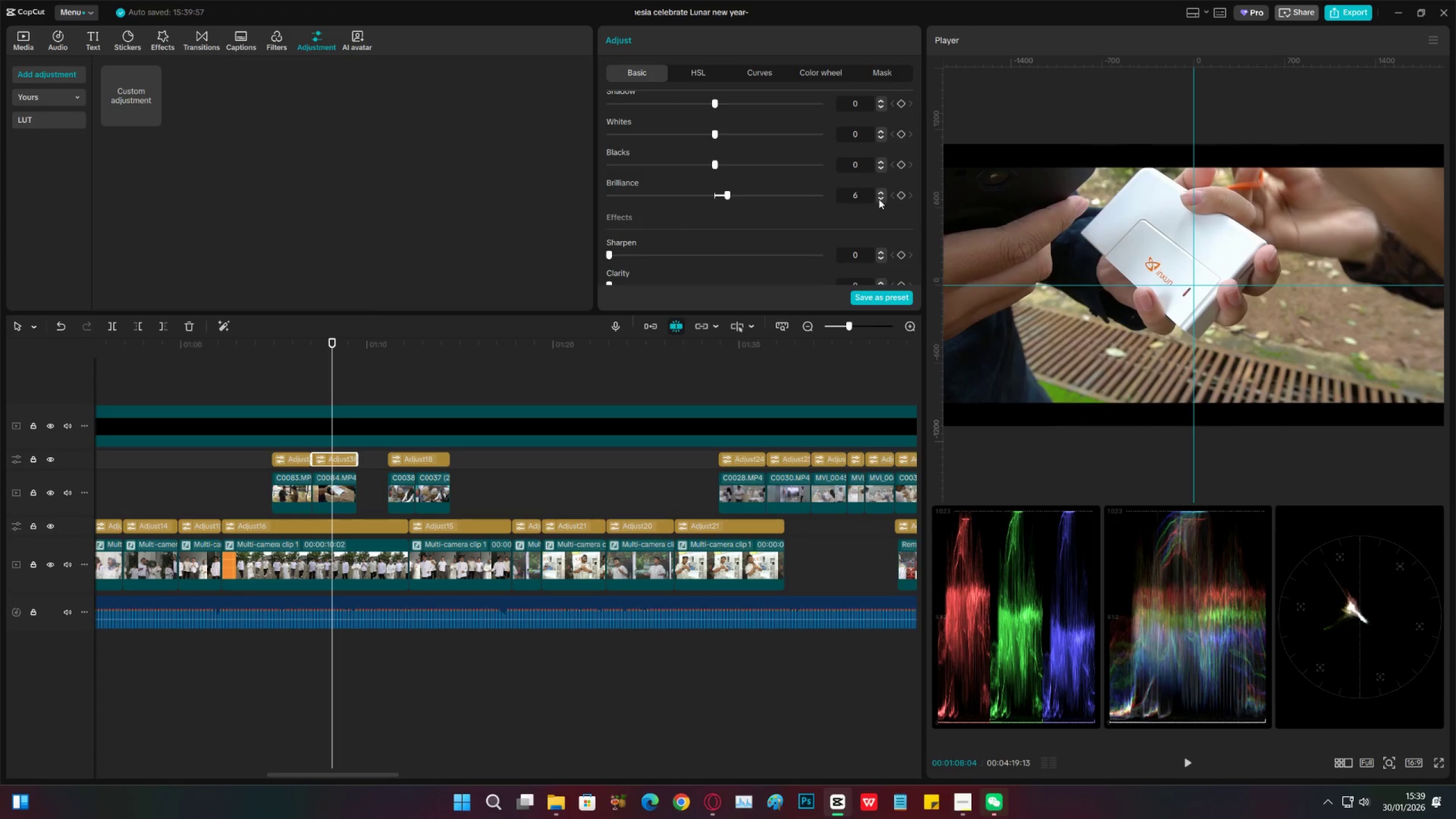 
triple_click([879, 199])
 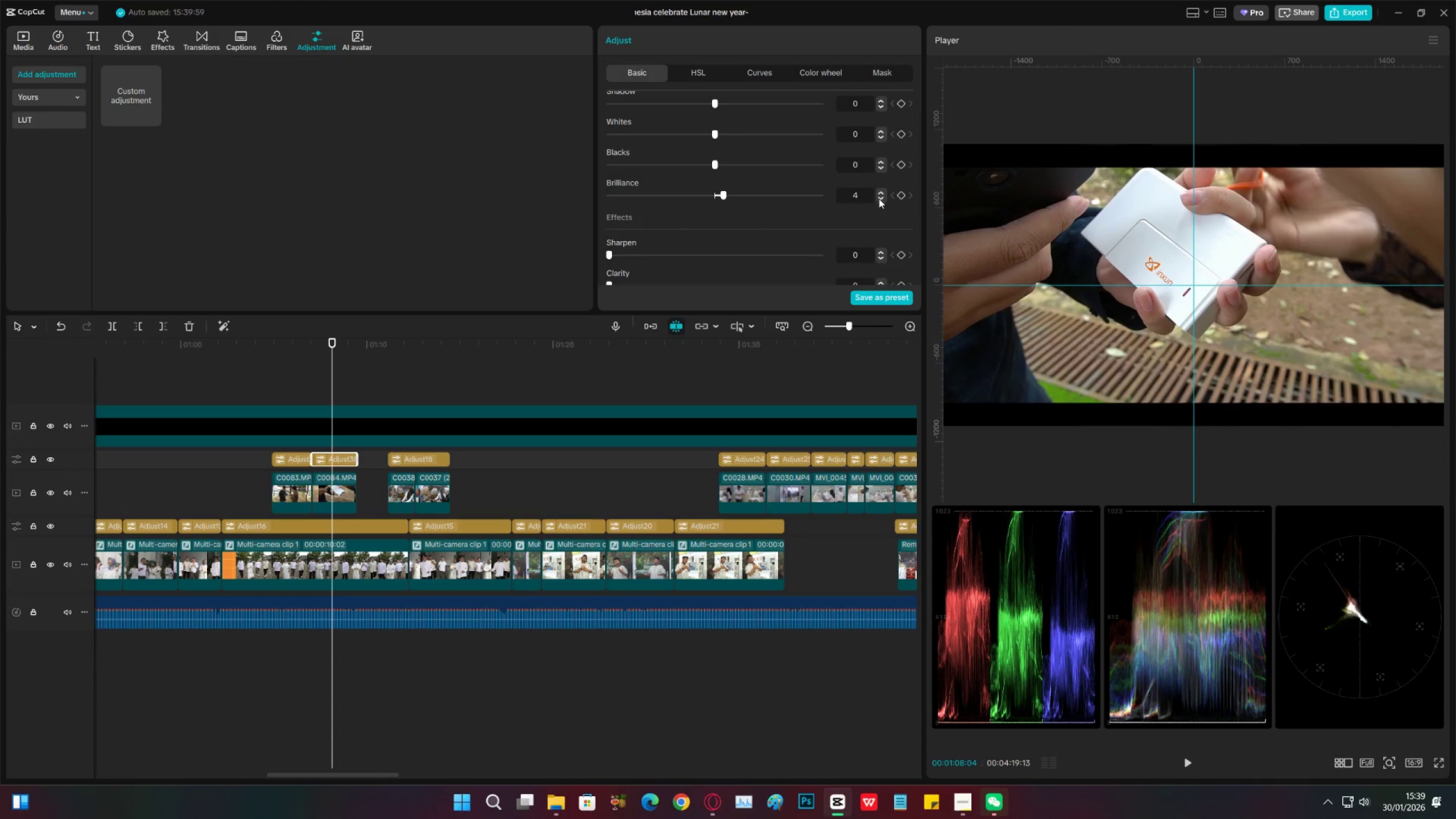 
scroll: coordinate [762, 208], scroll_direction: up, amount: 9.0
 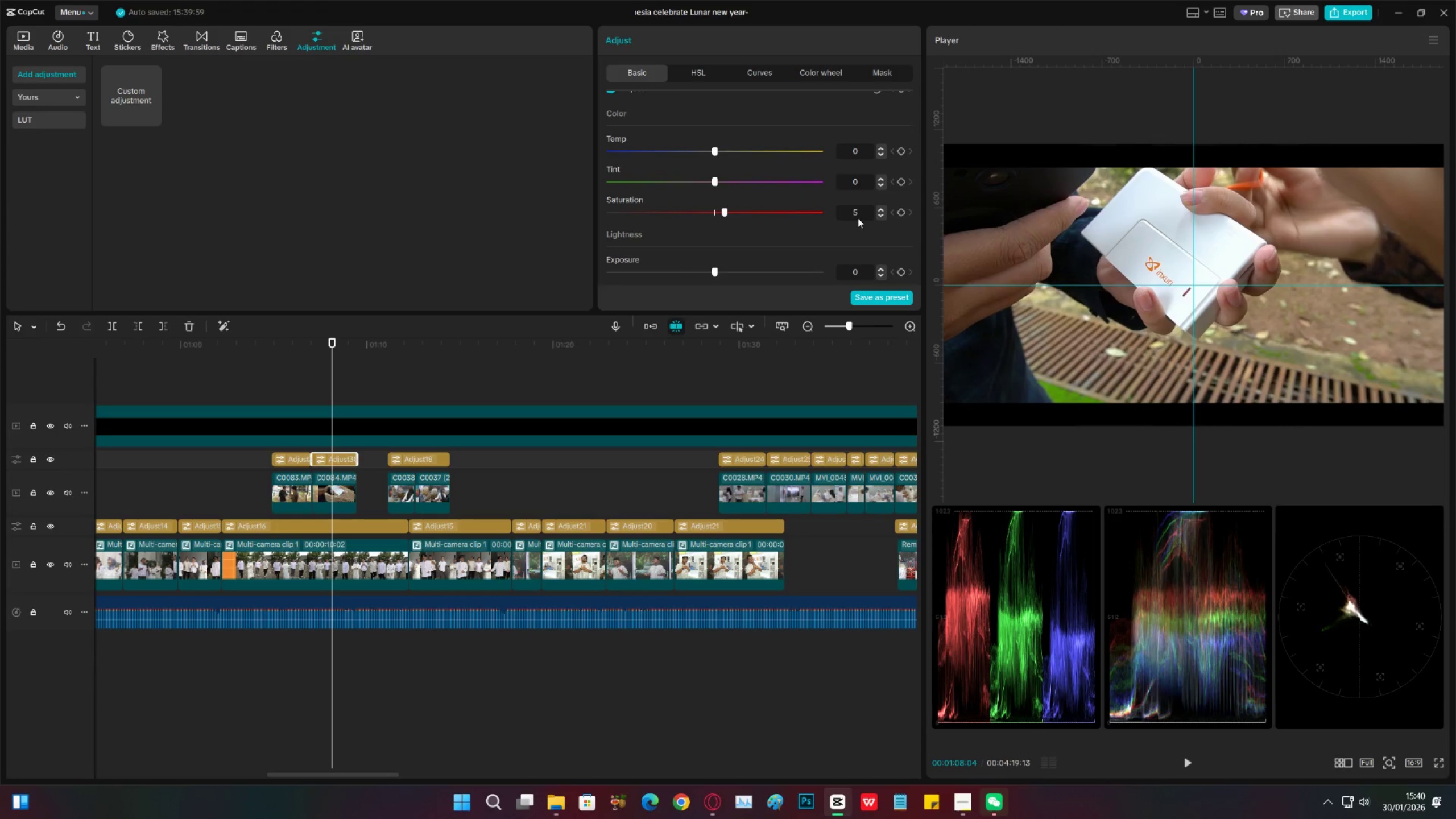 
left_click([883, 216])
 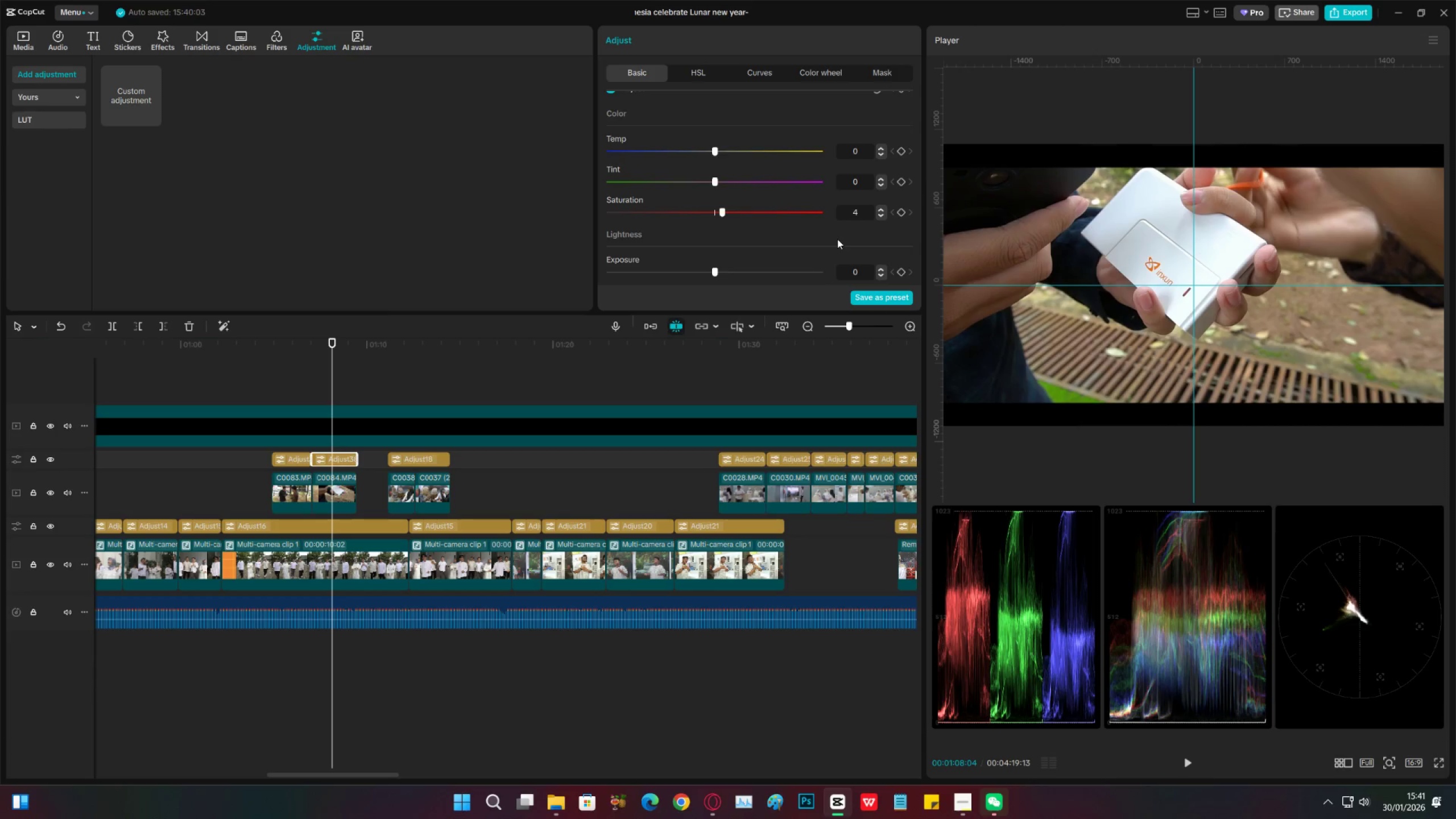 
wait(85.17)
 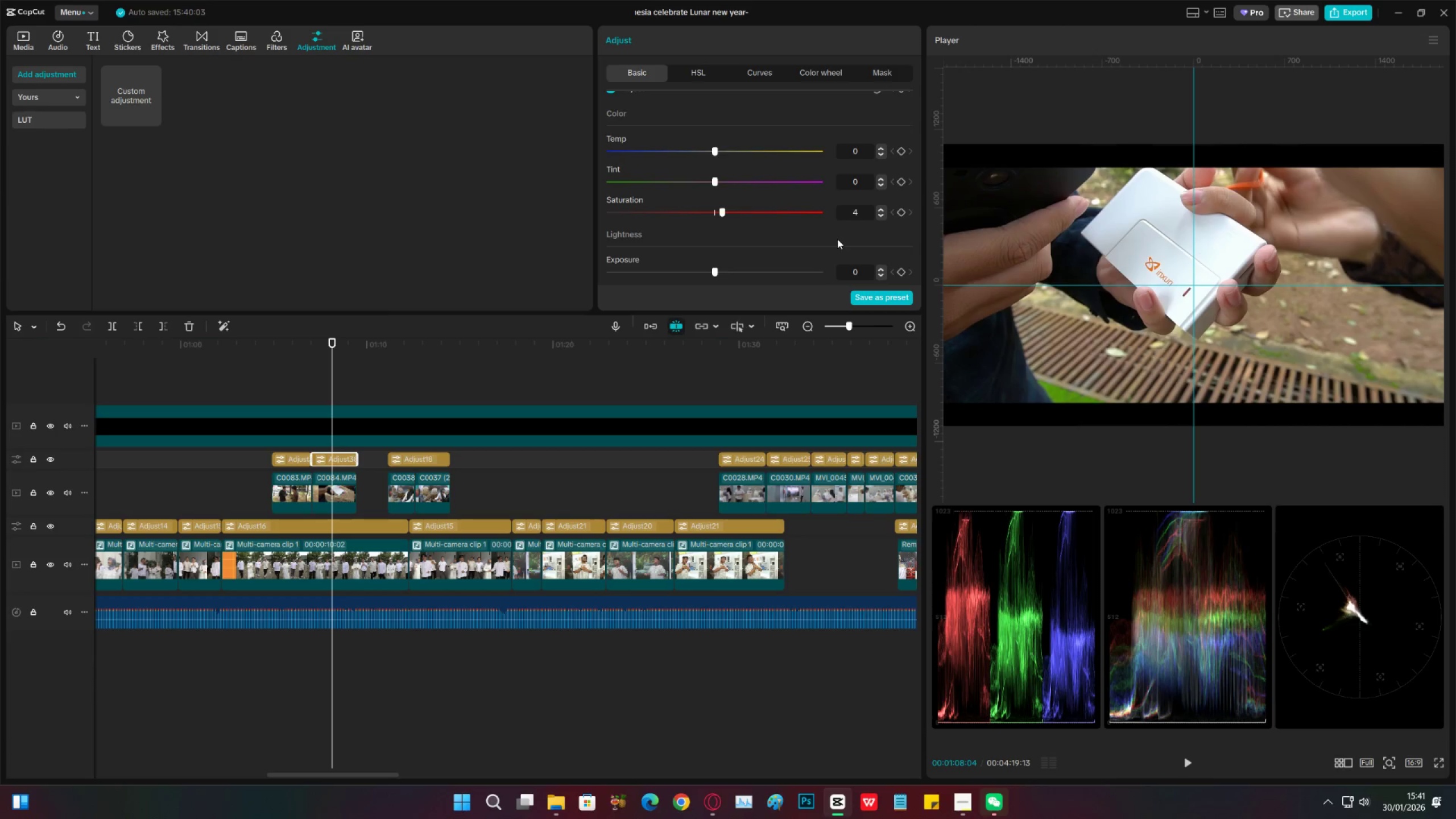 
left_click_drag(start_coordinate=[400, 356], to_coordinate=[756, 433])
 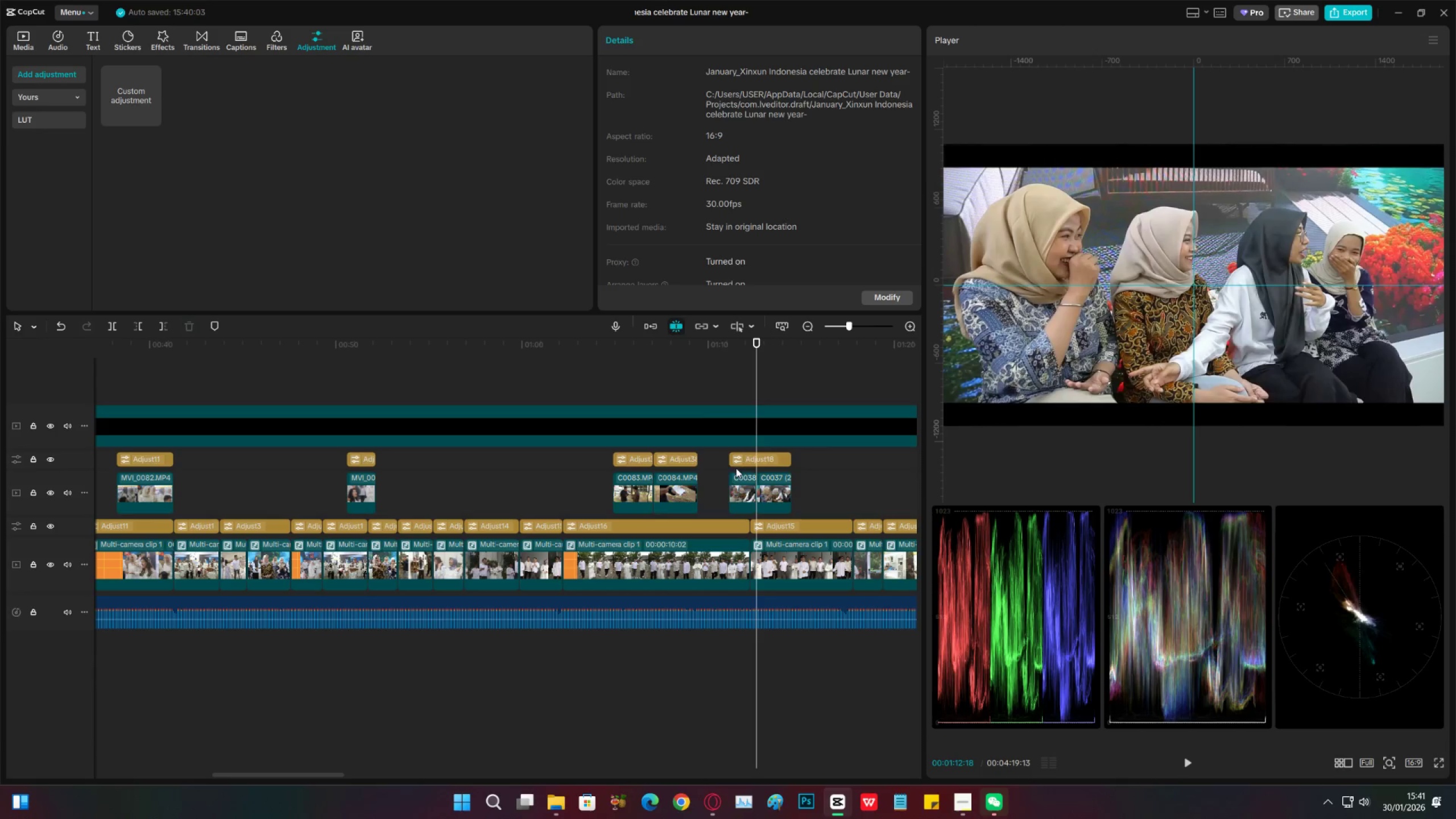 
key(Control+S)
 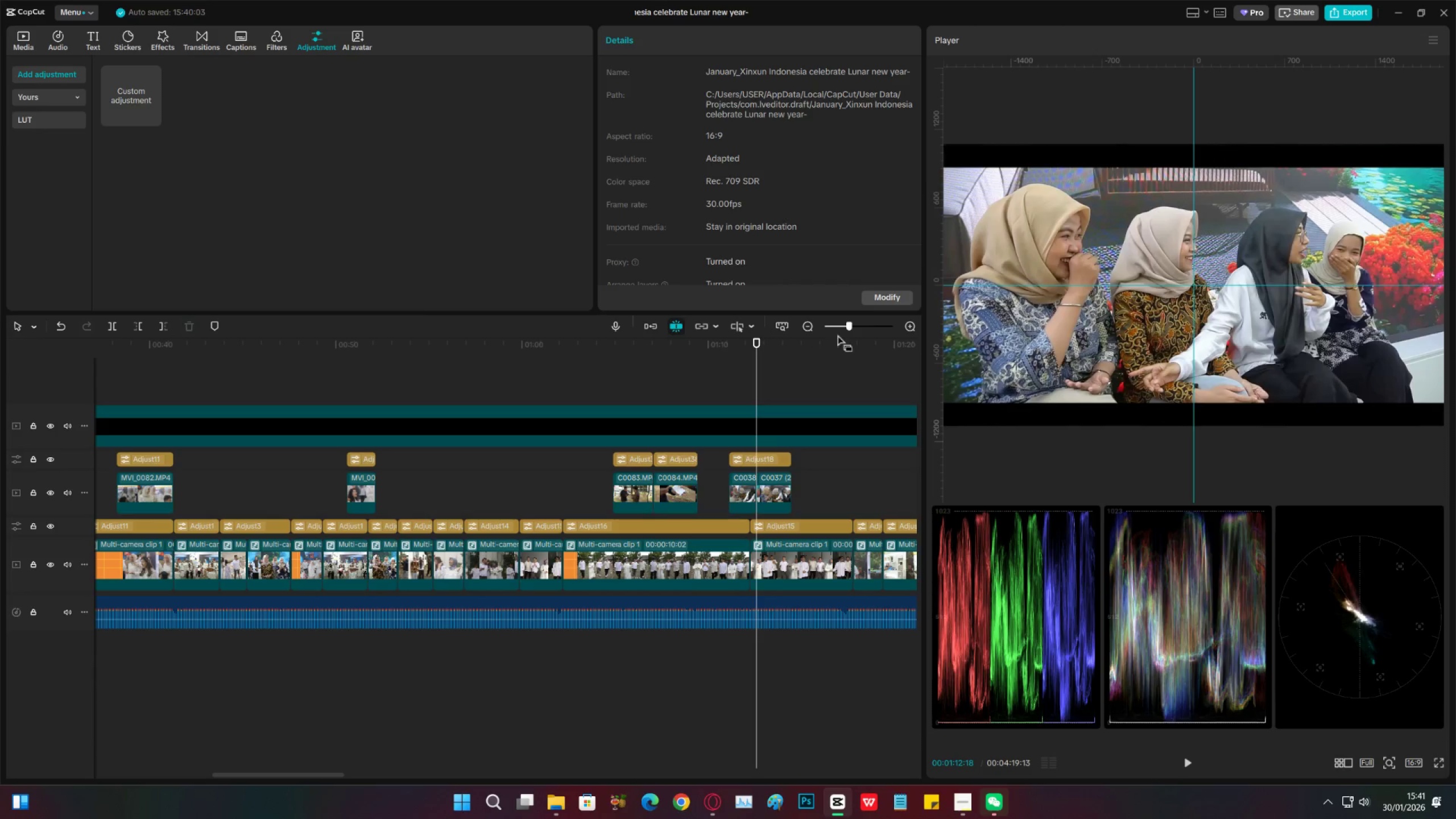 
left_click_drag(start_coordinate=[842, 329], to_coordinate=[845, 329])
 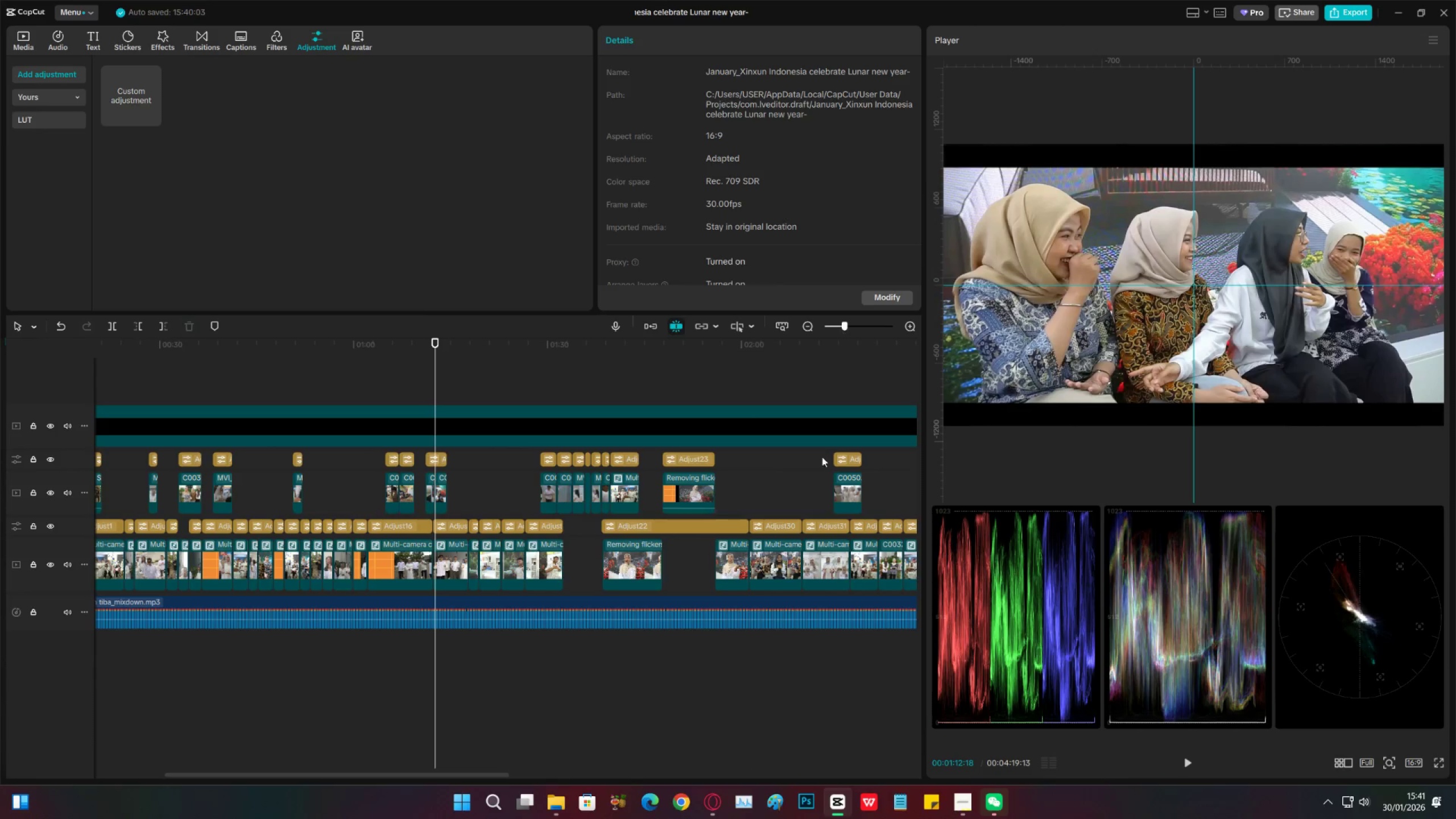 